 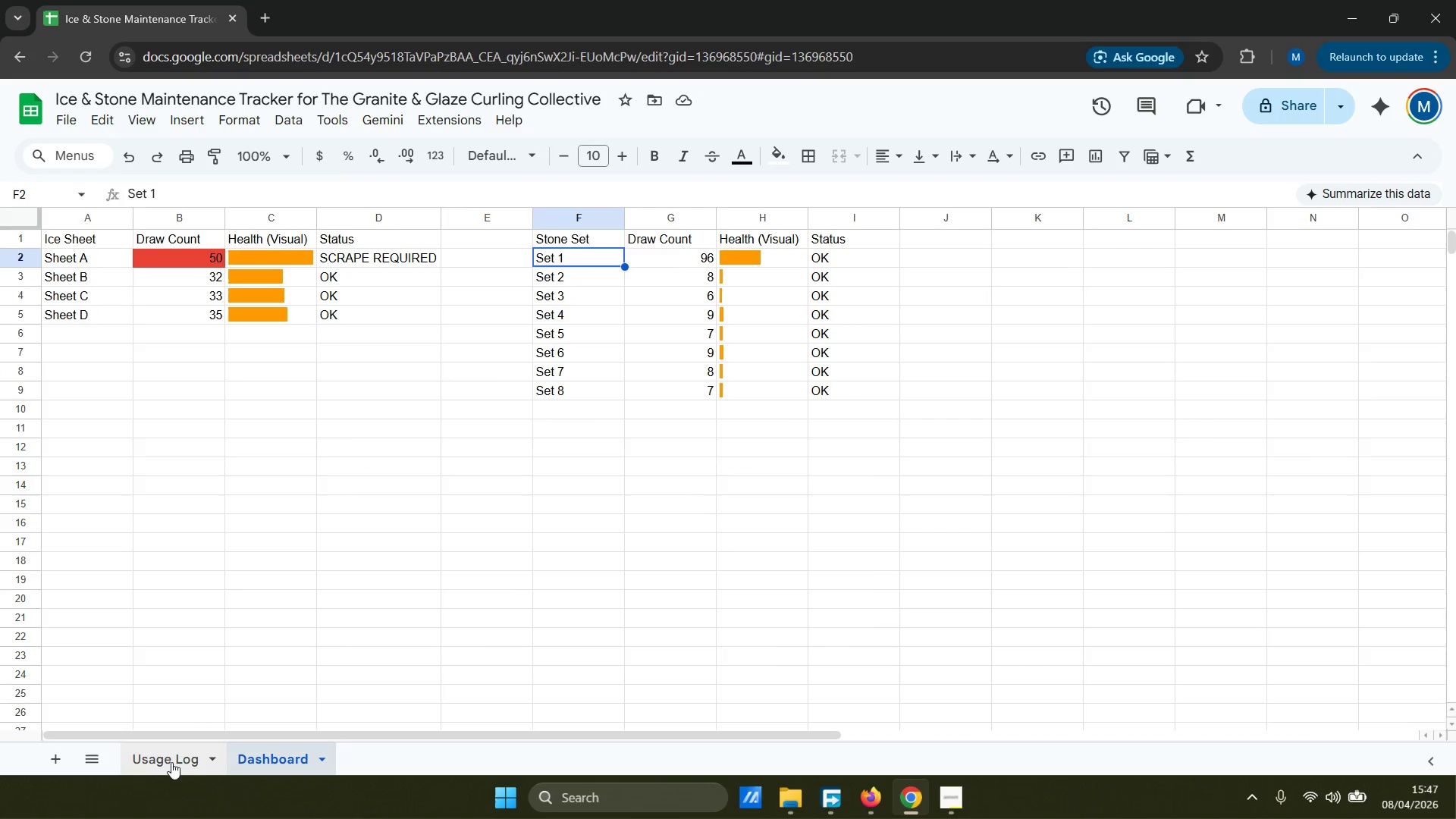 
left_click([168, 760])
 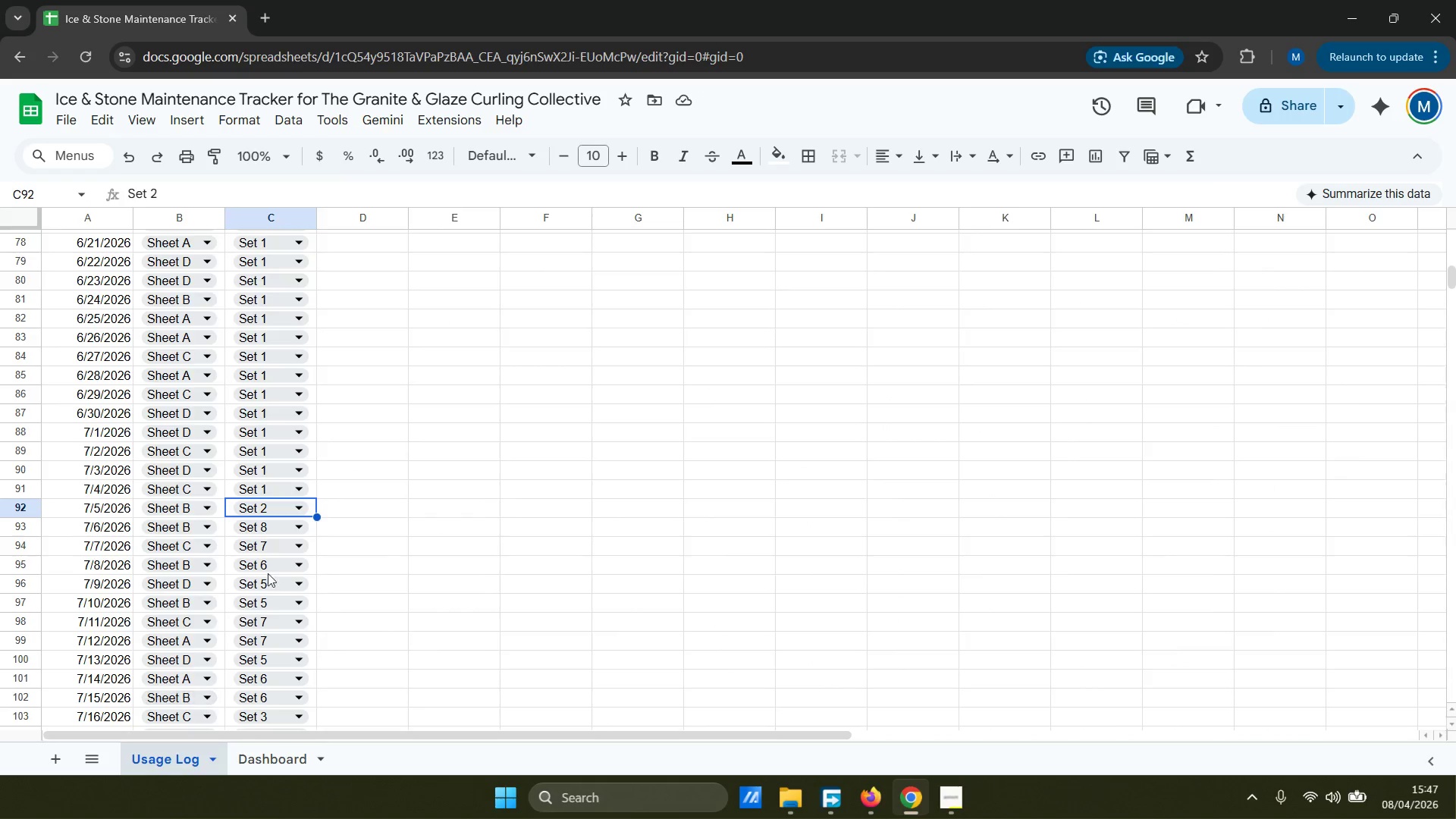 
scroll: coordinate [221, 625], scroll_direction: up, amount: 10.0
 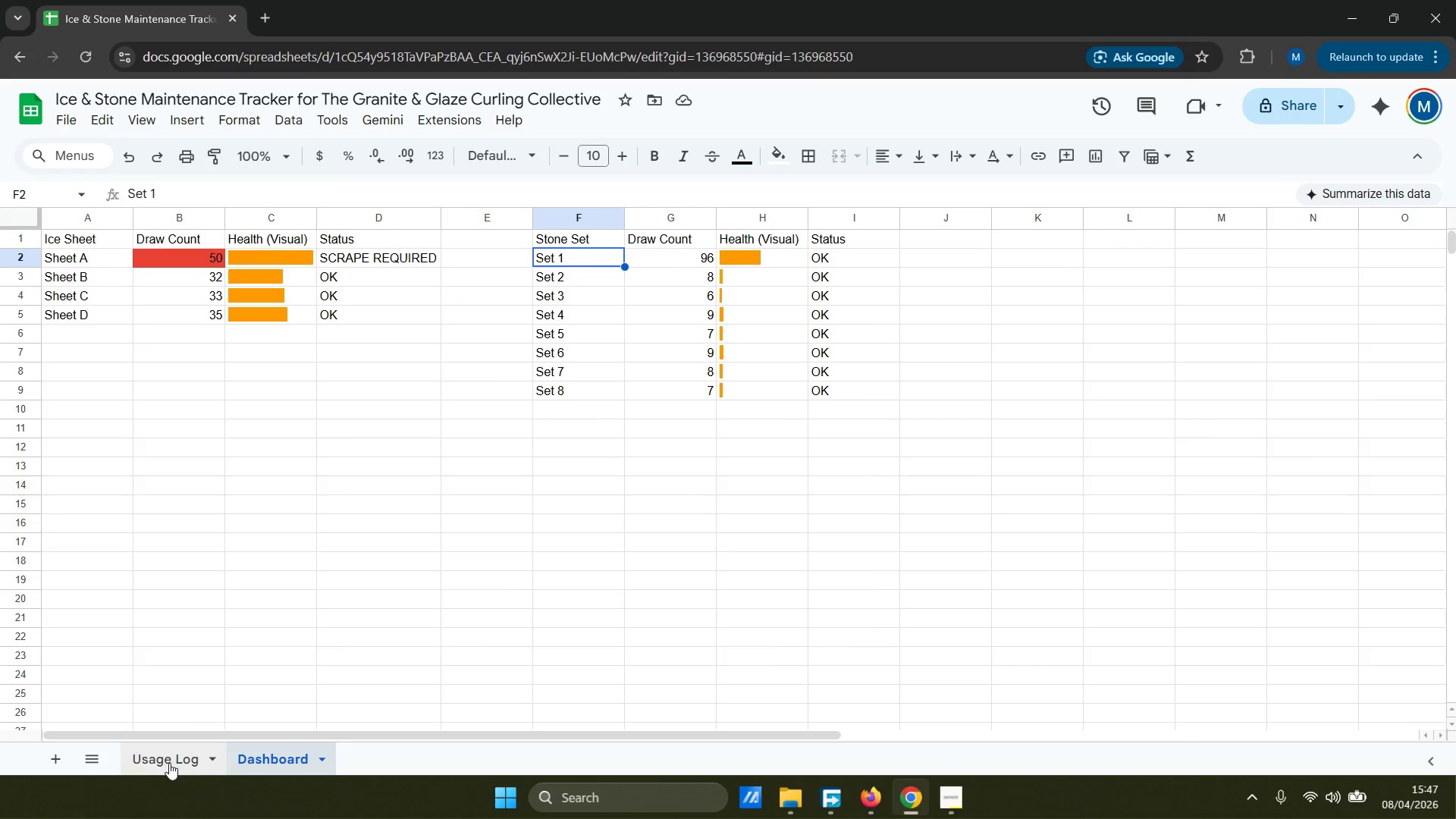 
scroll: coordinate [281, 544], scroll_direction: down, amount: 1.0
 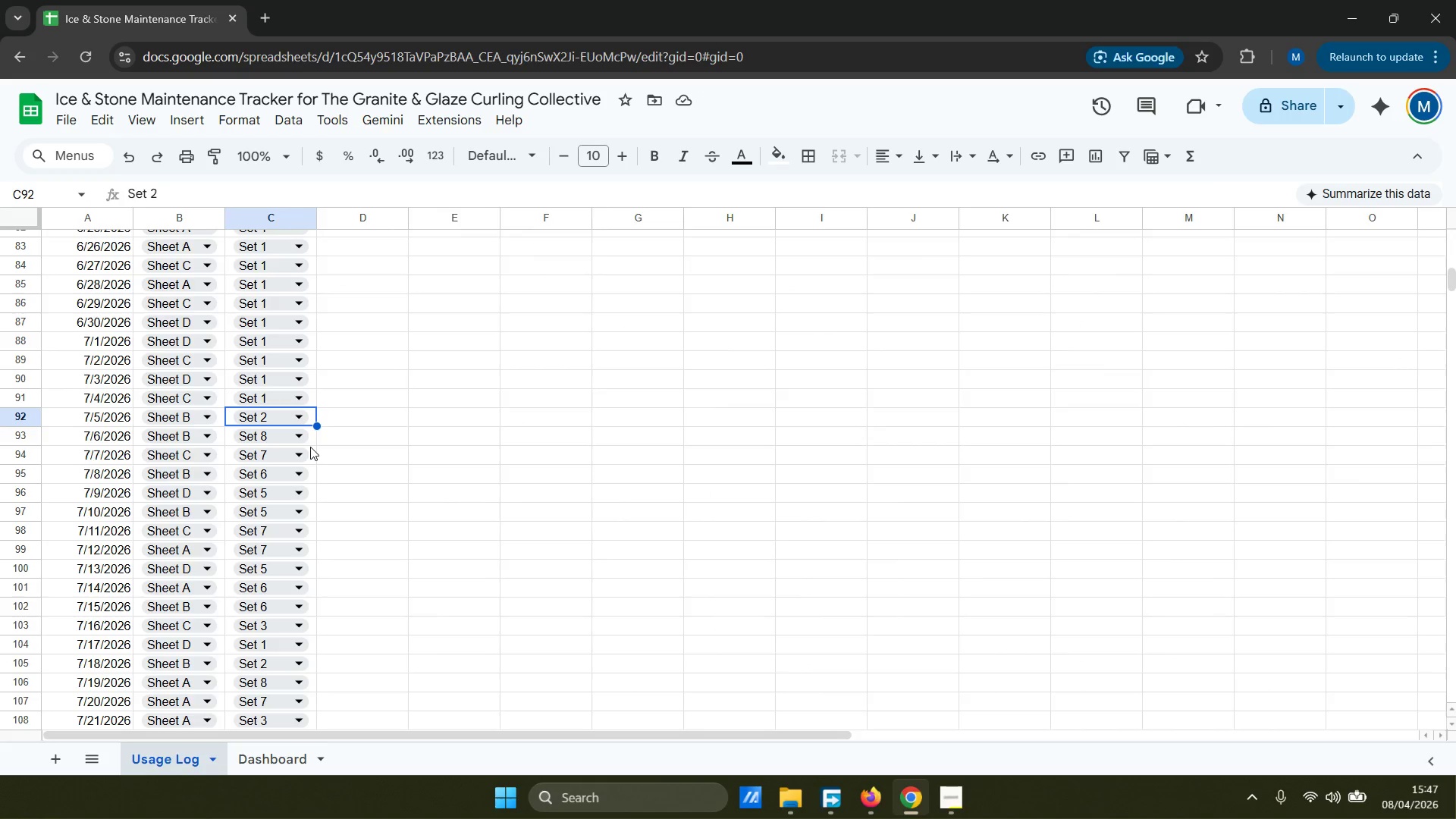 
left_click([310, 443])
 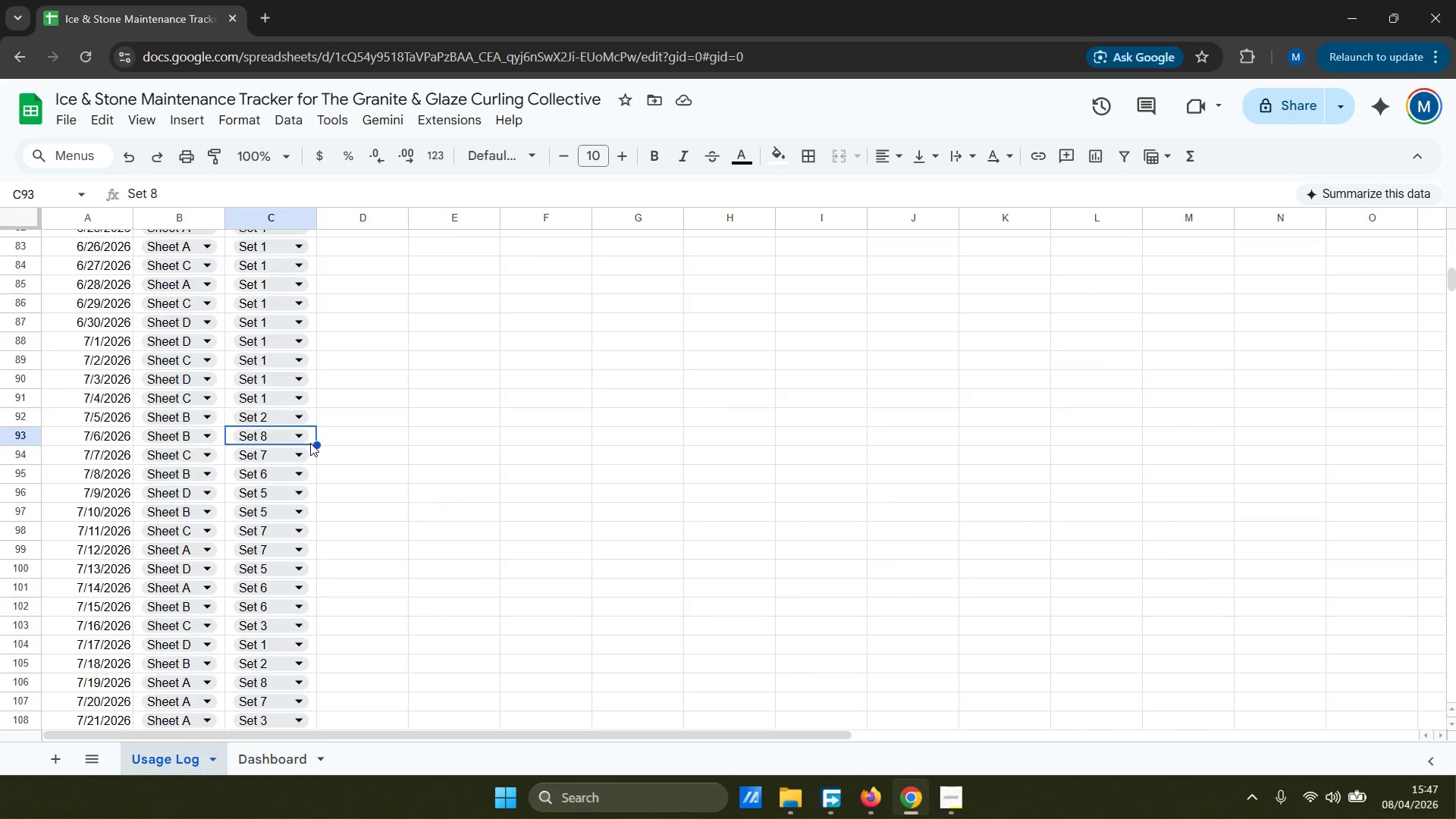 
key(Control+ControlLeft)
 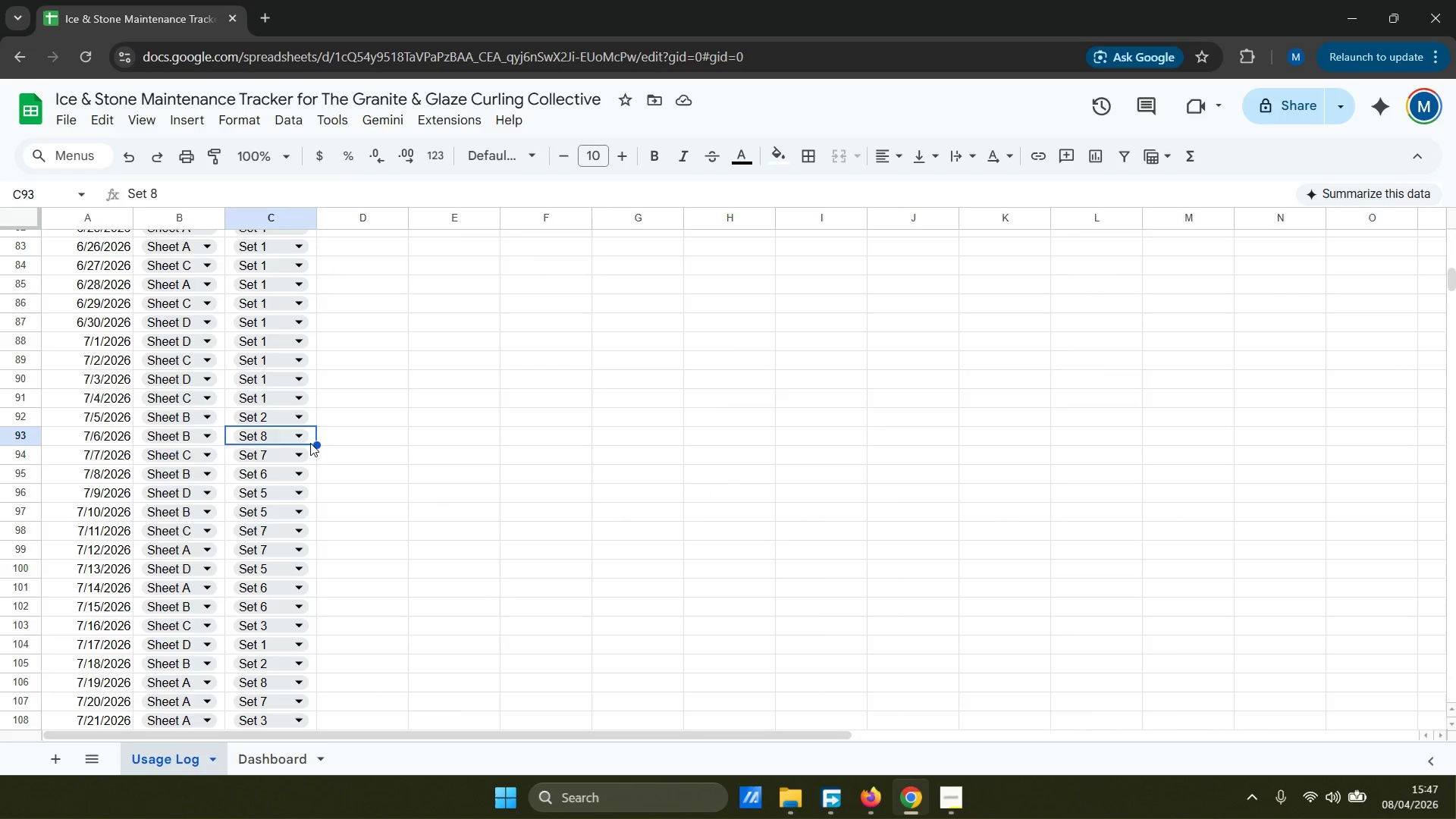 
key(Control+V)
 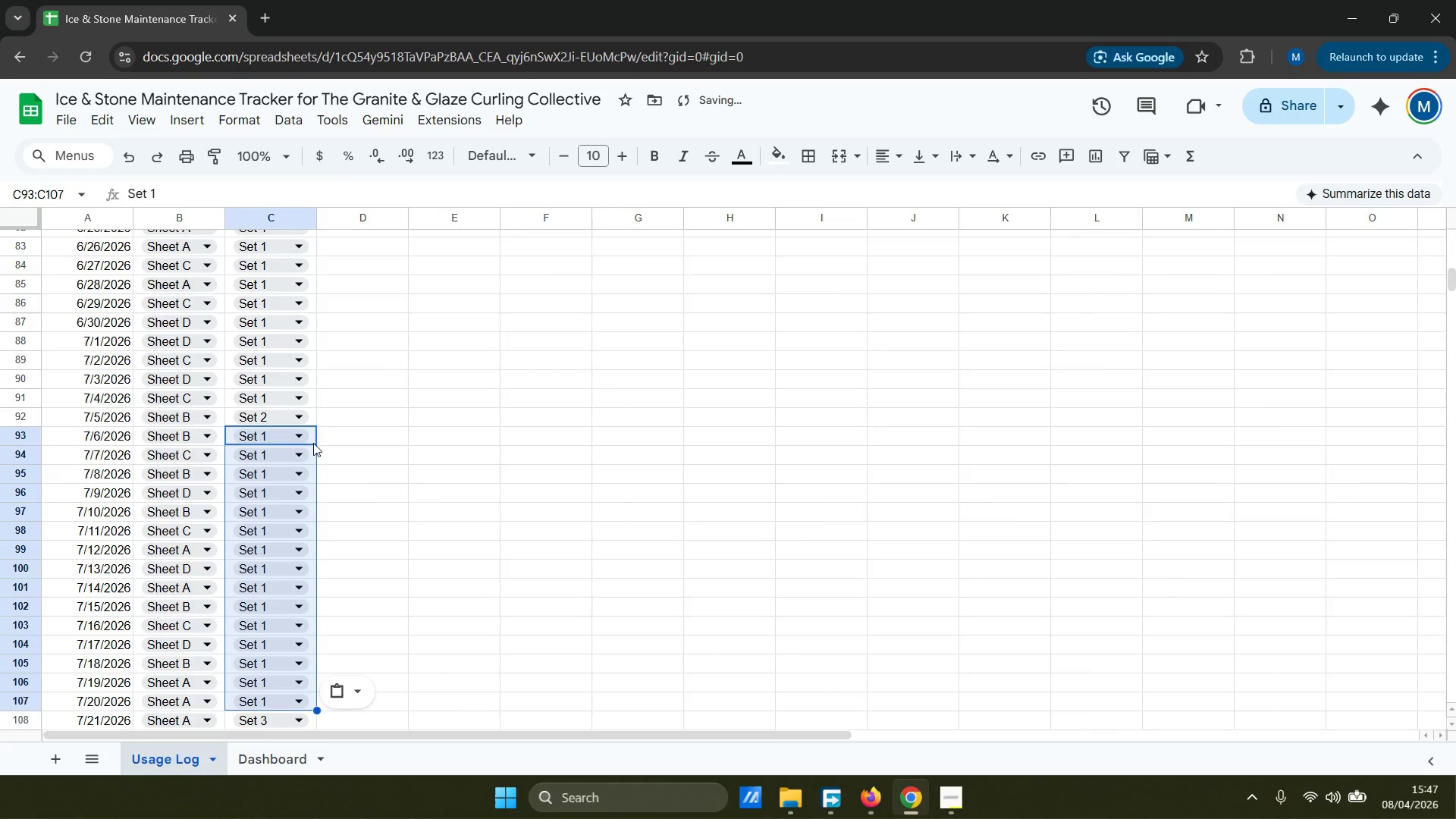 
scroll: coordinate [316, 447], scroll_direction: down, amount: 4.0
 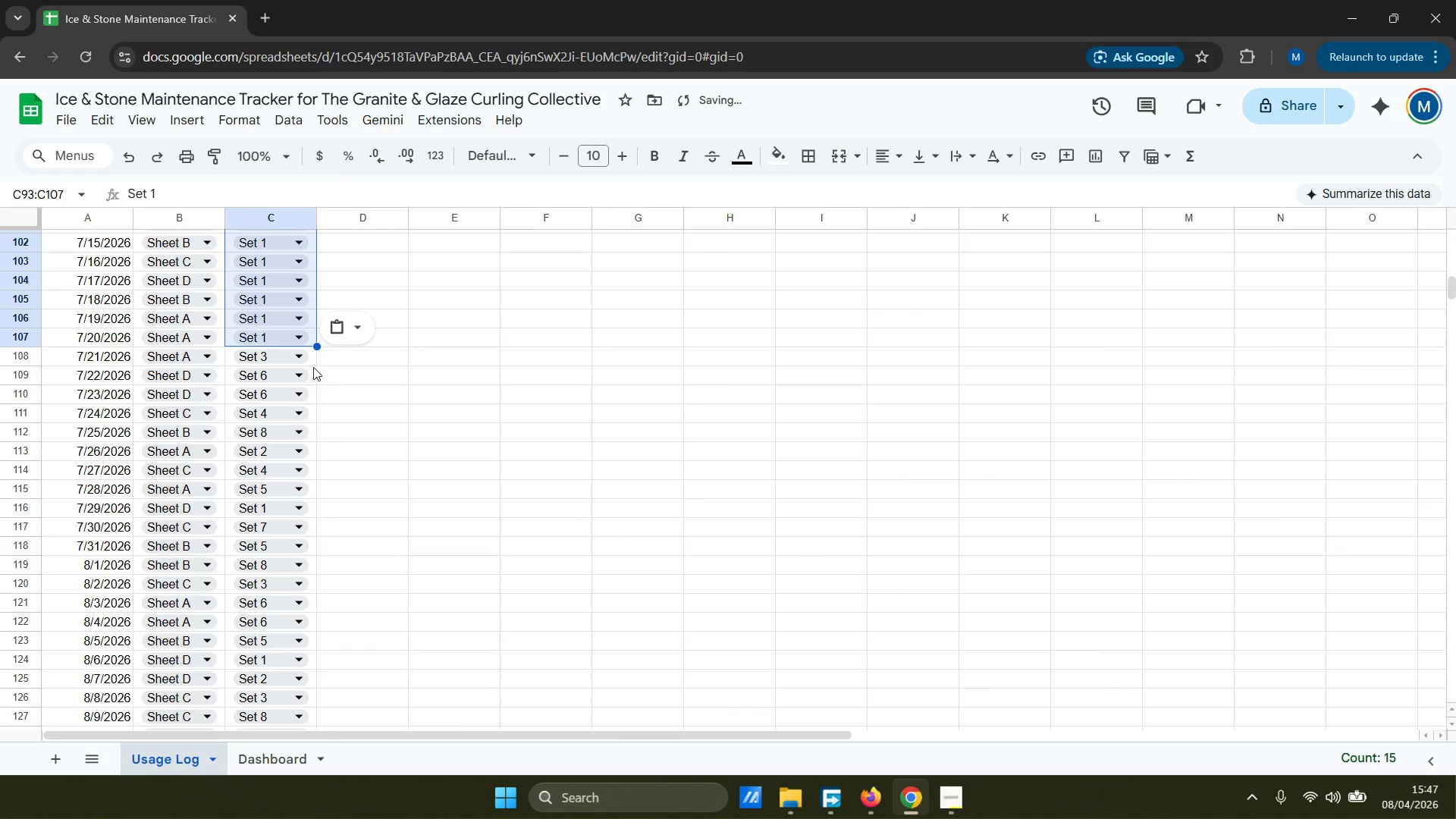 
left_click([316, 356])
 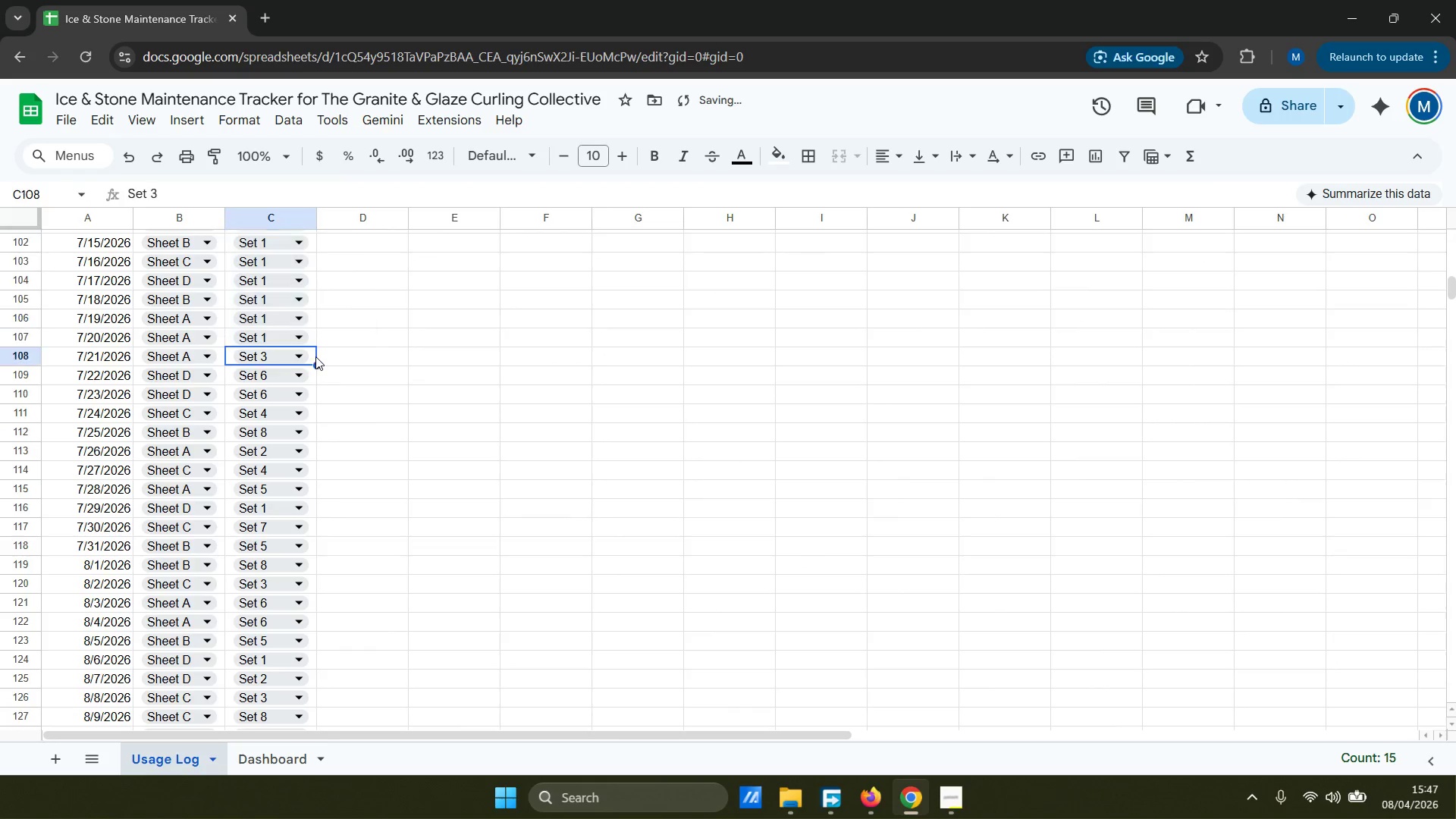 
key(Control+ControlLeft)
 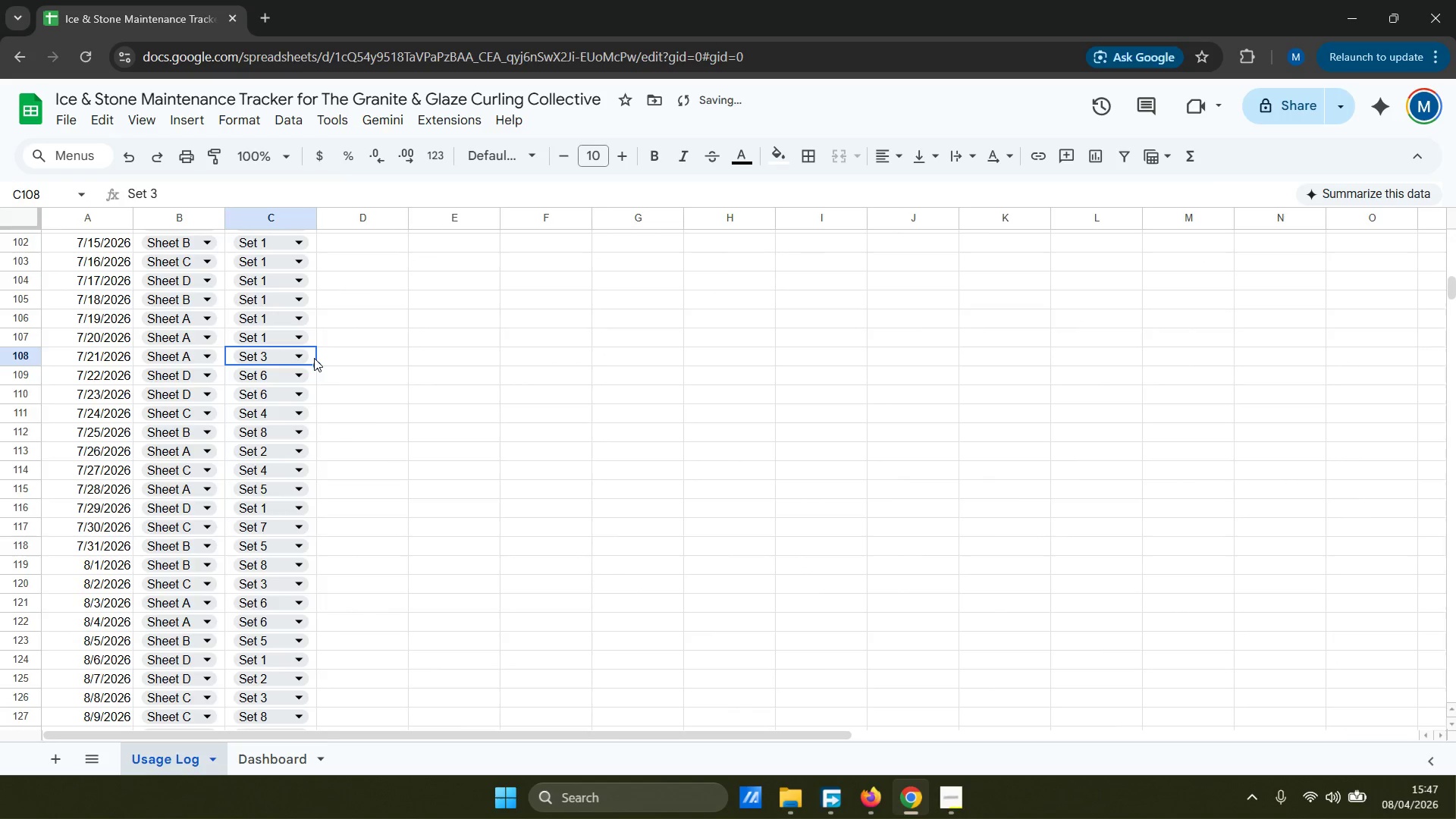 
key(Control+V)
 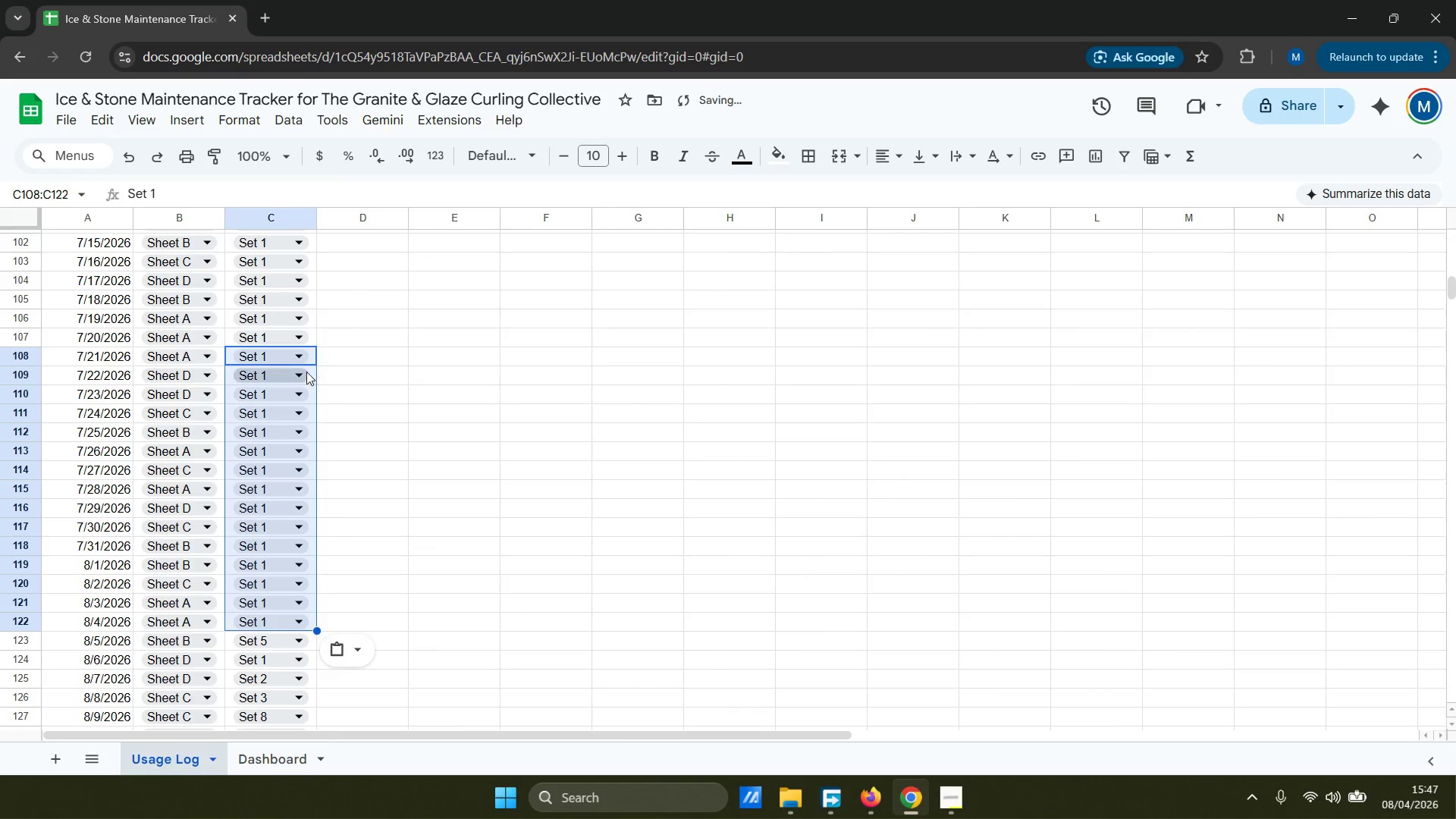 
scroll: coordinate [297, 447], scroll_direction: down, amount: 2.0
 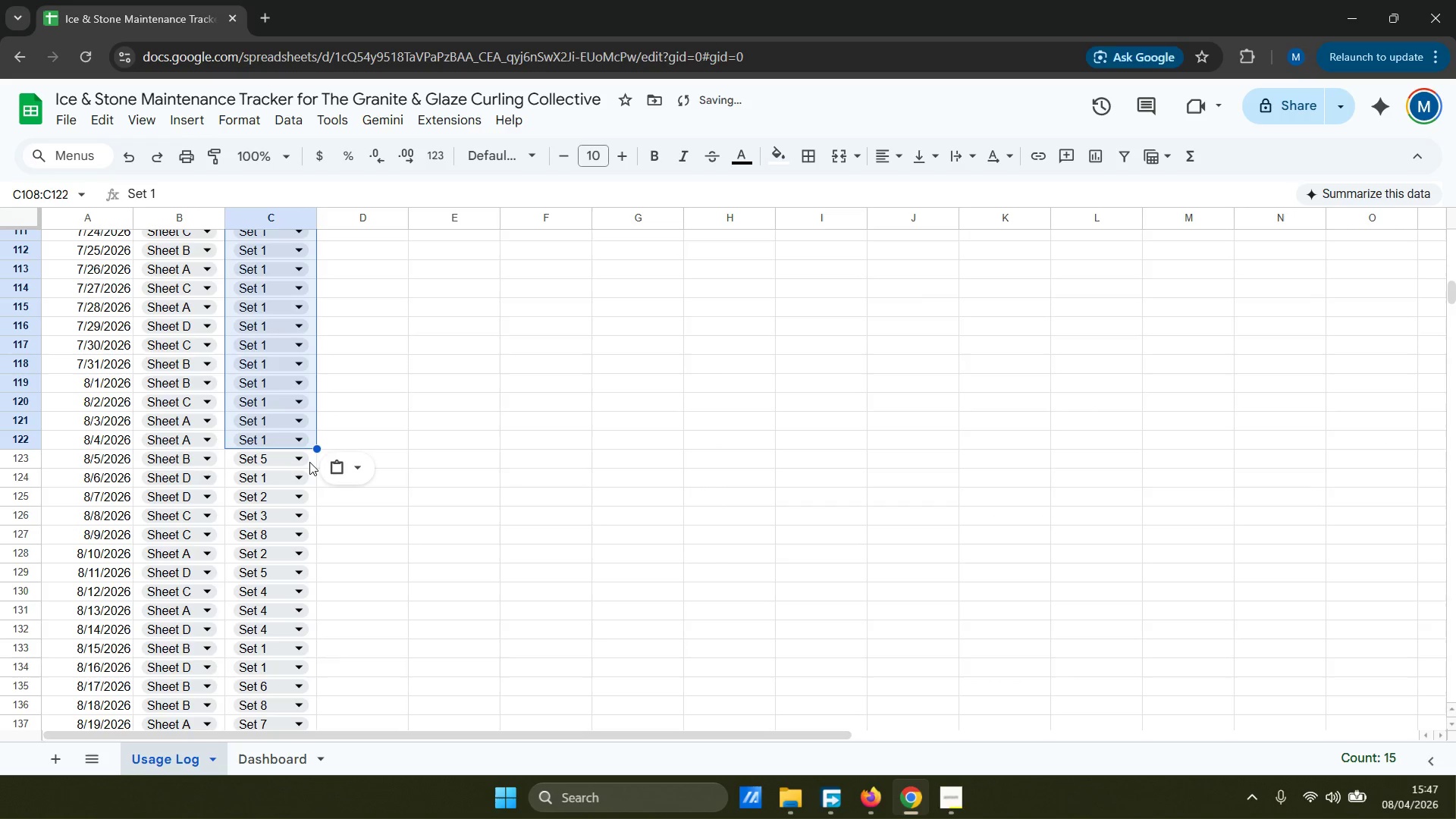 
left_click([314, 458])
 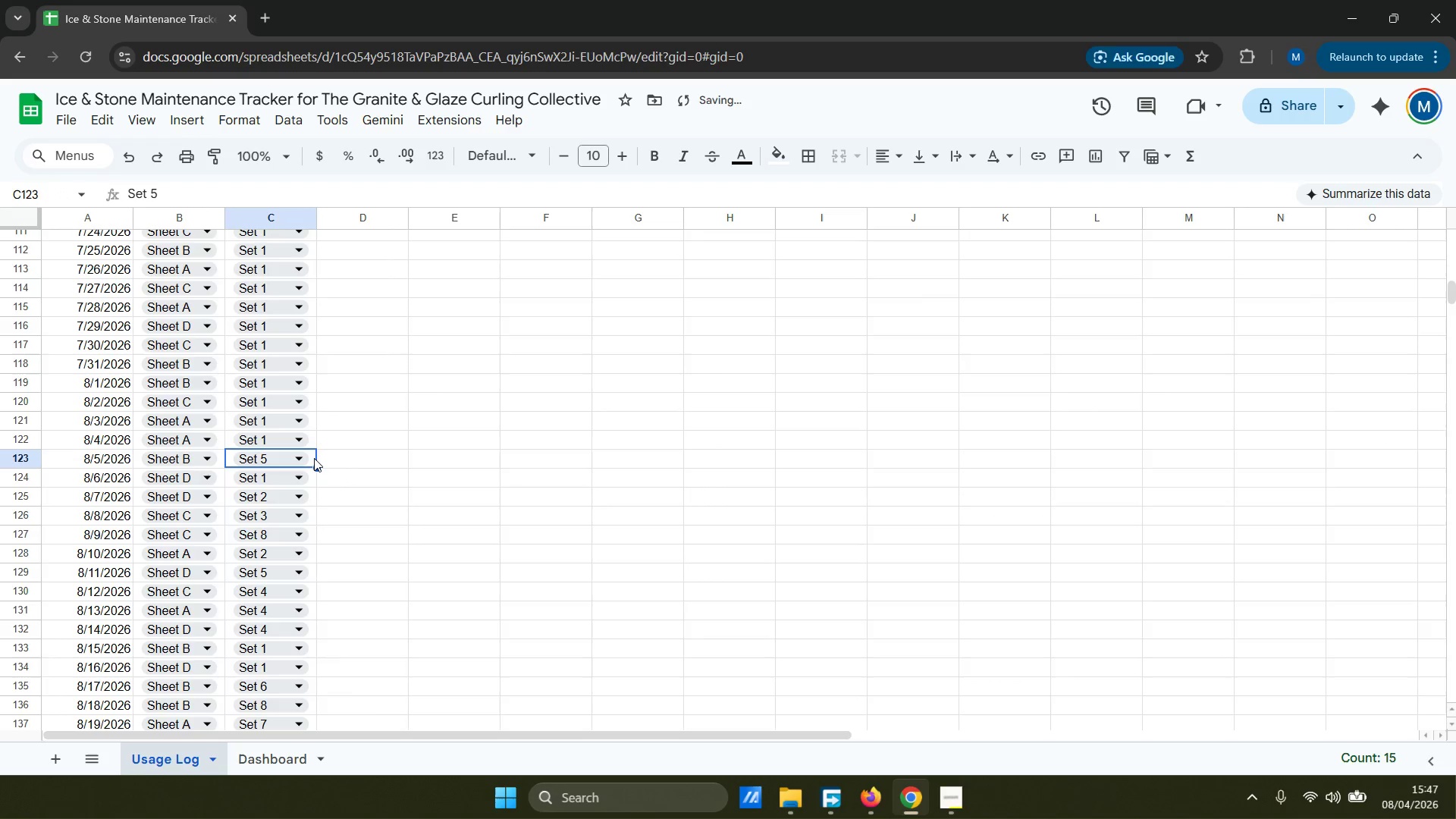 
key(Control+ControlLeft)
 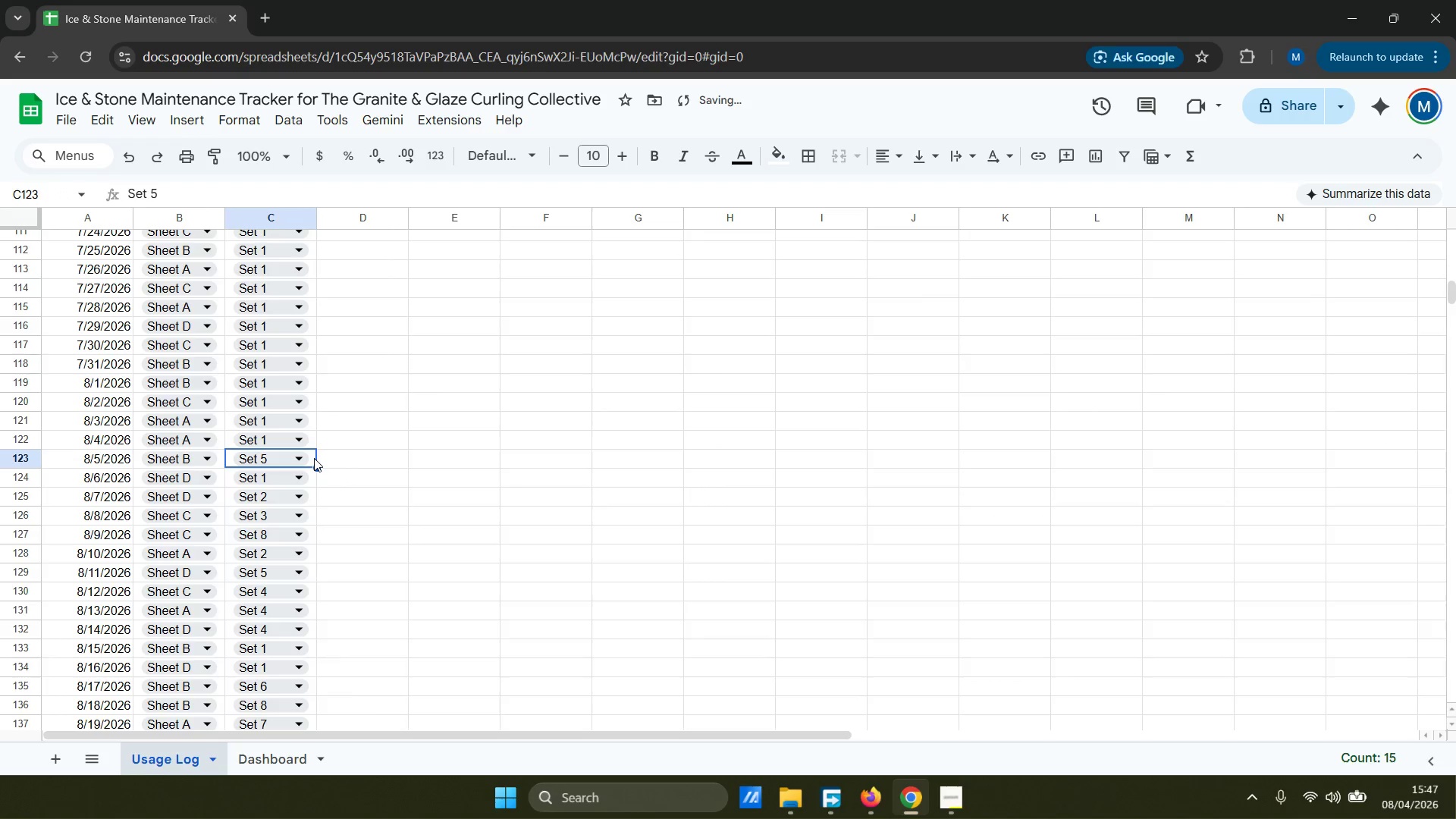 
key(Control+V)
 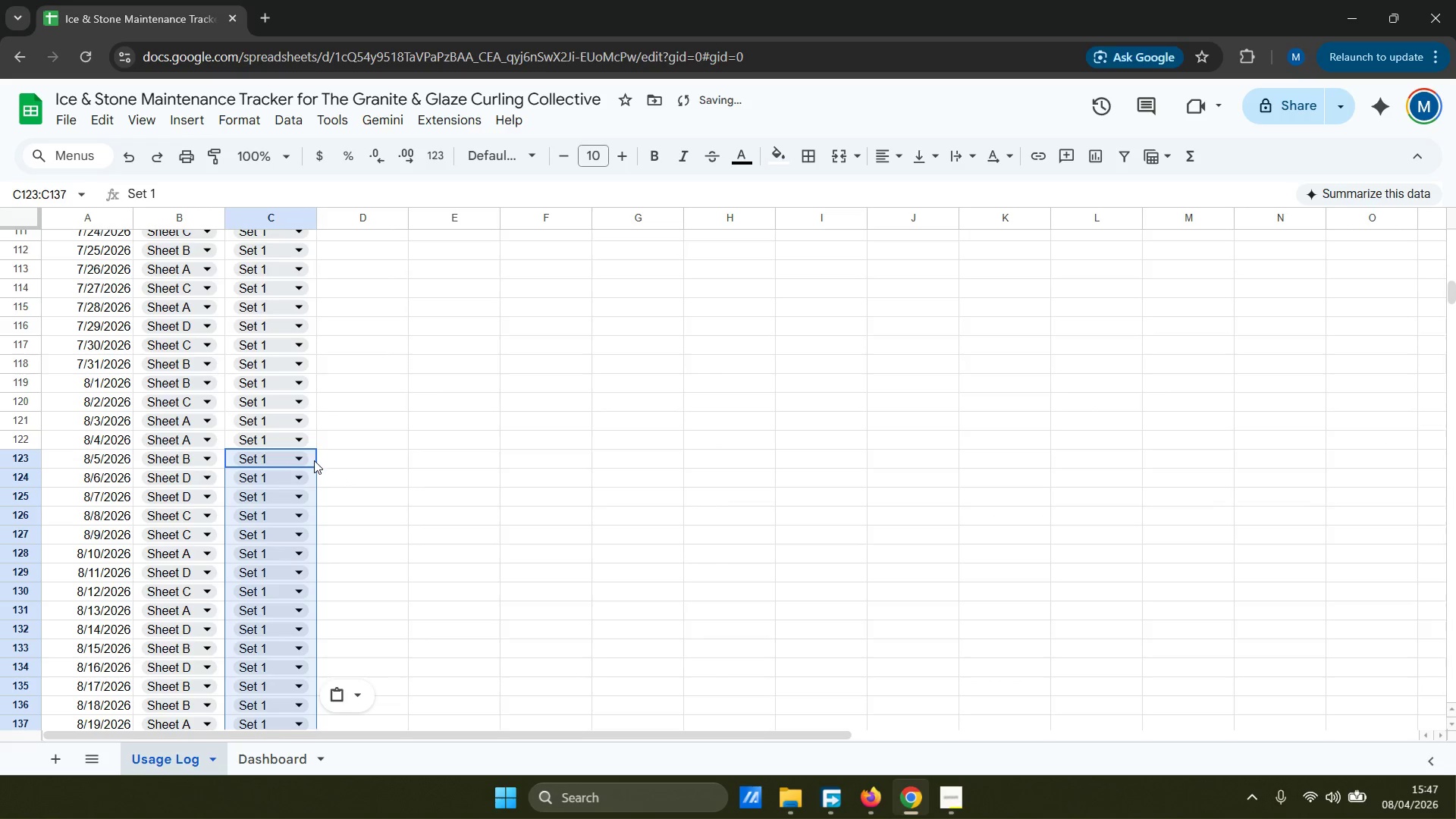 
scroll: coordinate [316, 463], scroll_direction: down, amount: 4.0
 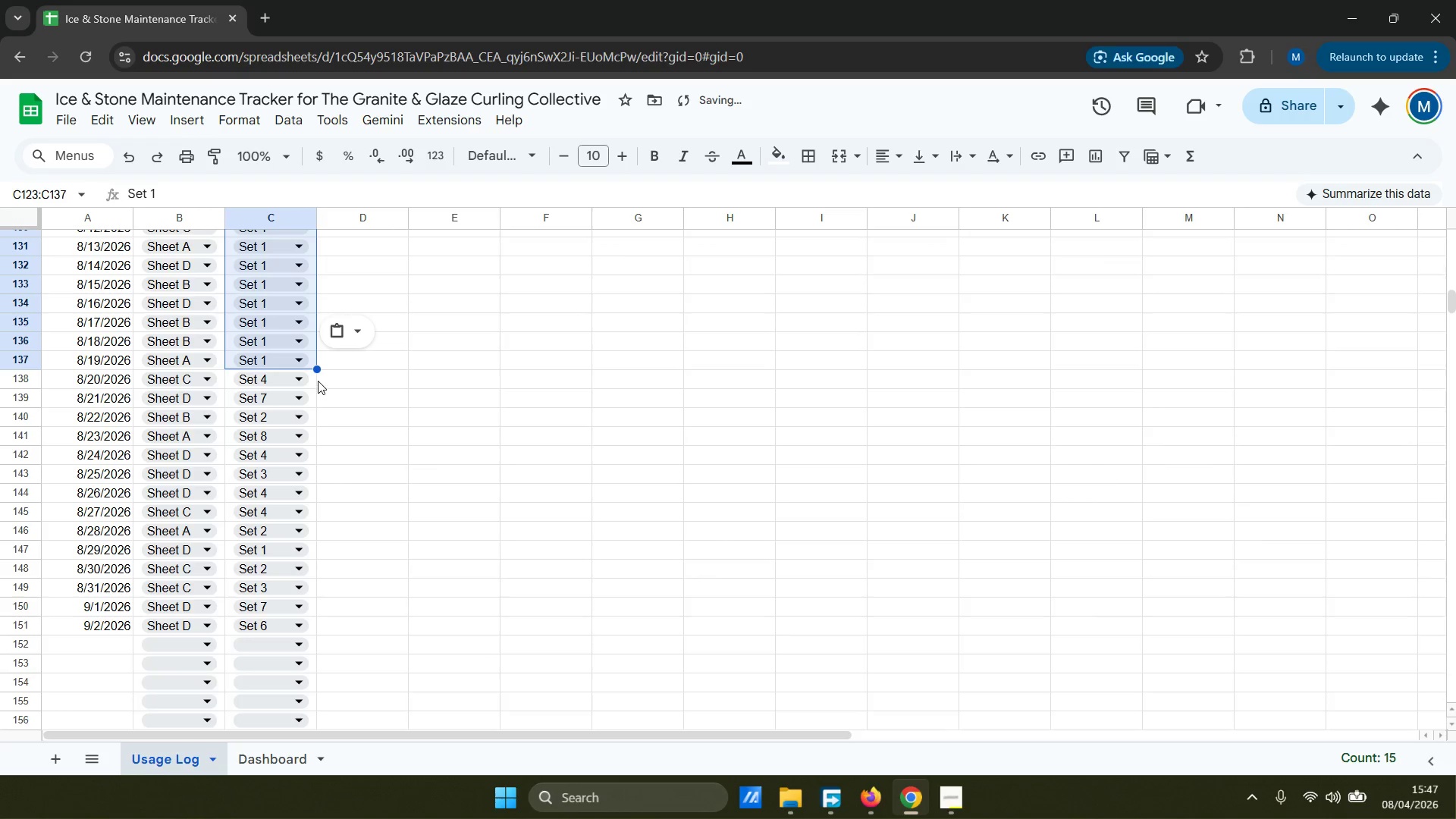 
left_click([311, 381])
 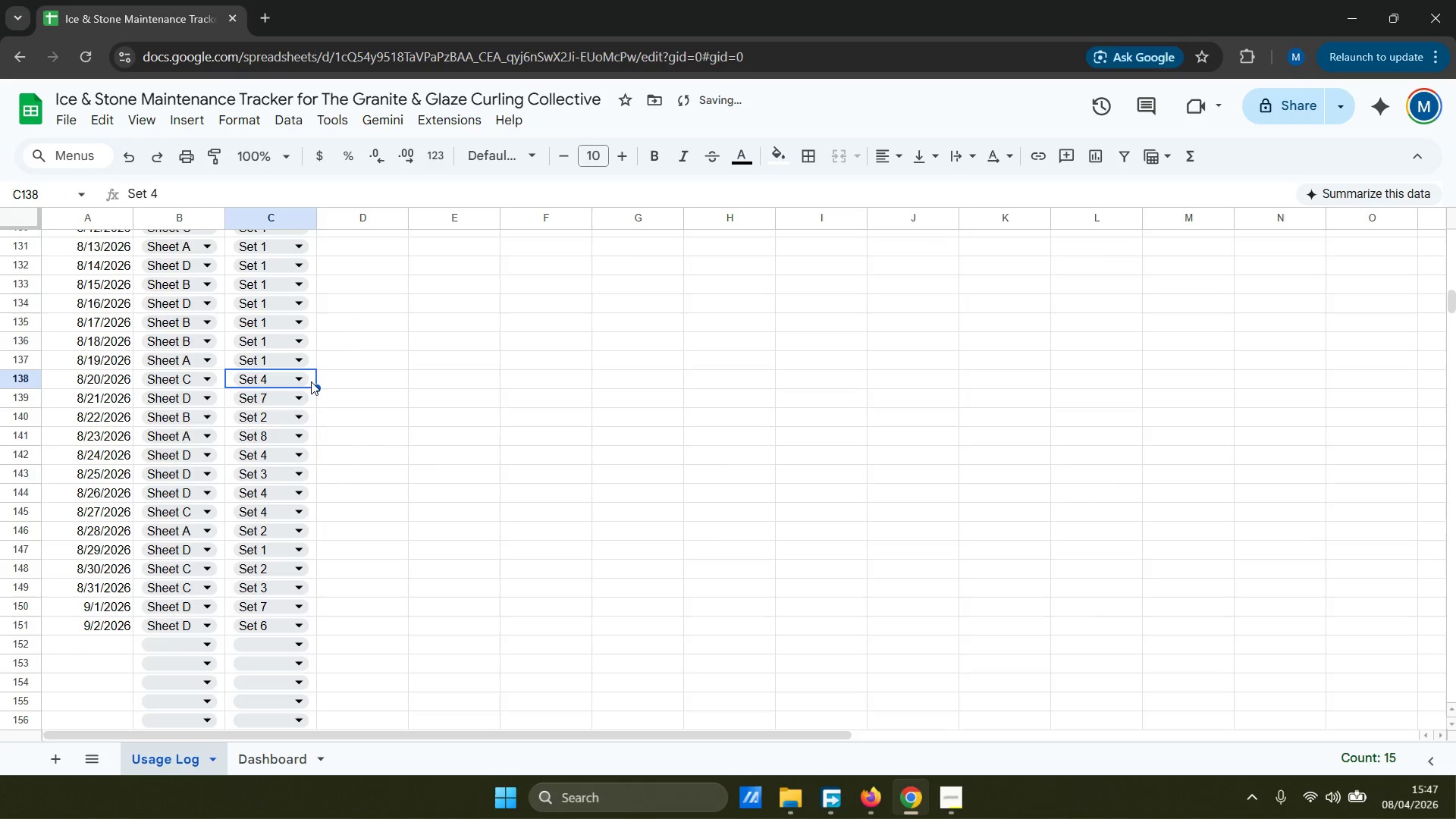 
key(Control+ControlLeft)
 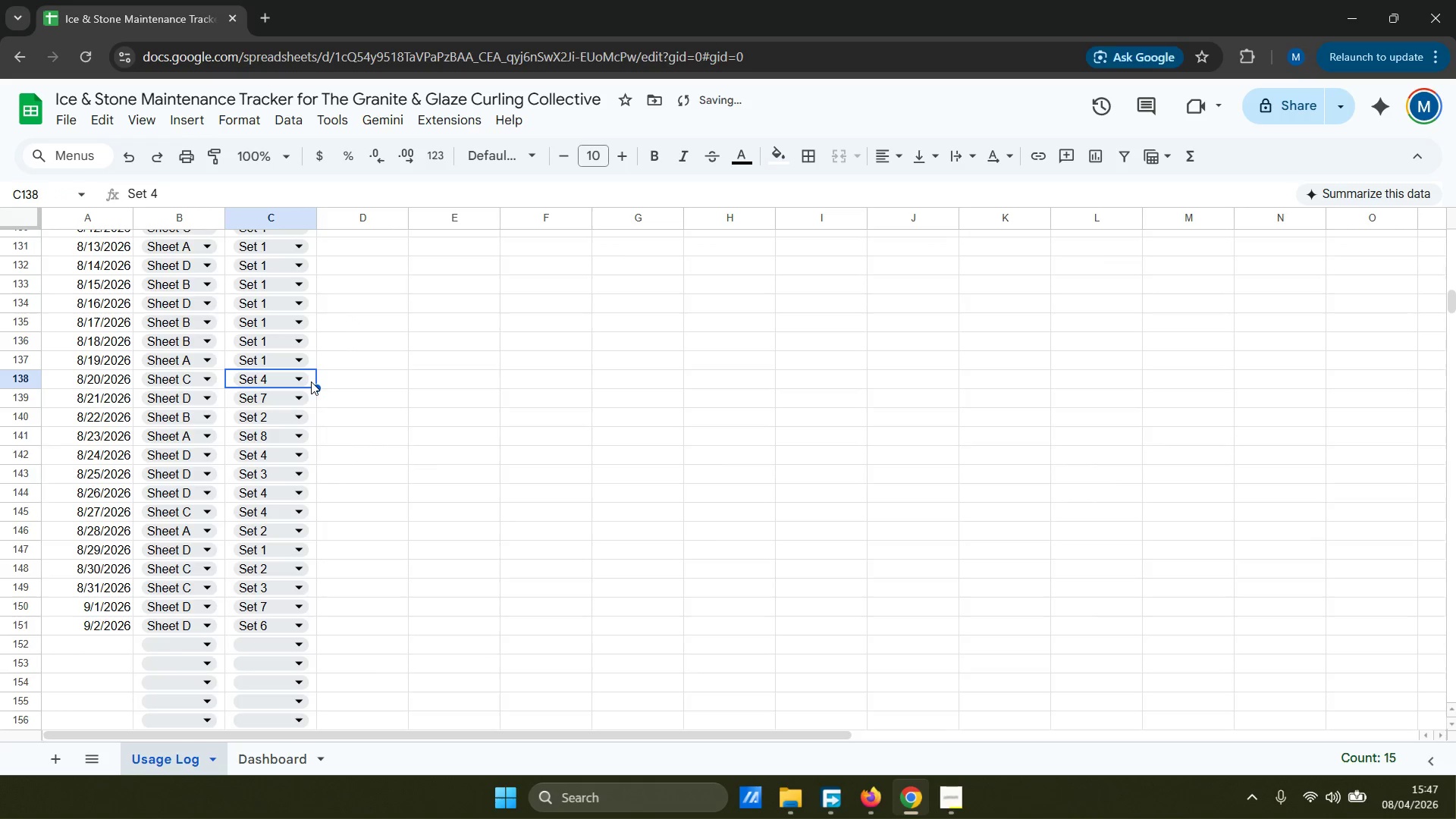 
key(Control+V)
 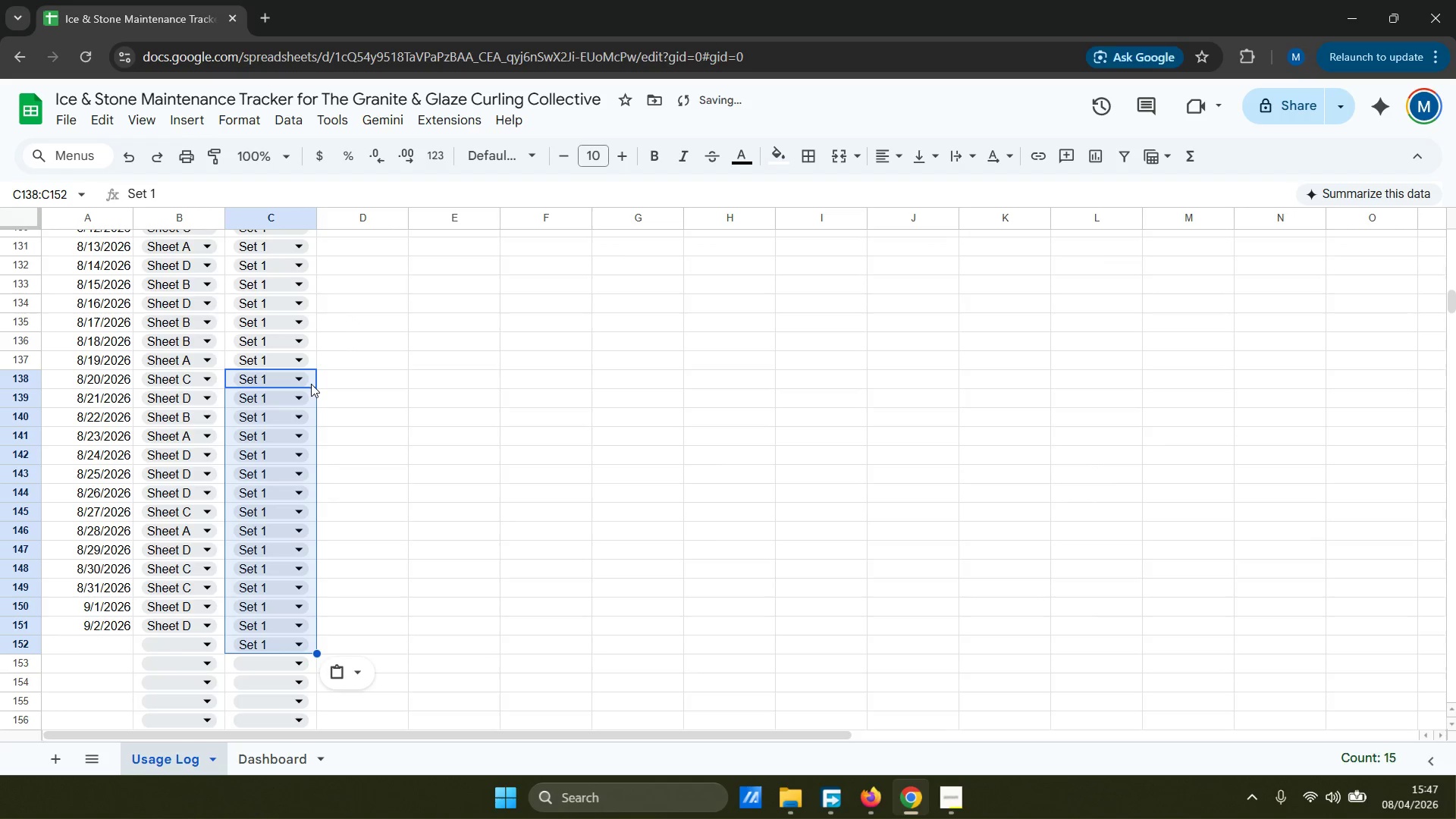 
scroll: coordinate [311, 385], scroll_direction: down, amount: 2.0
 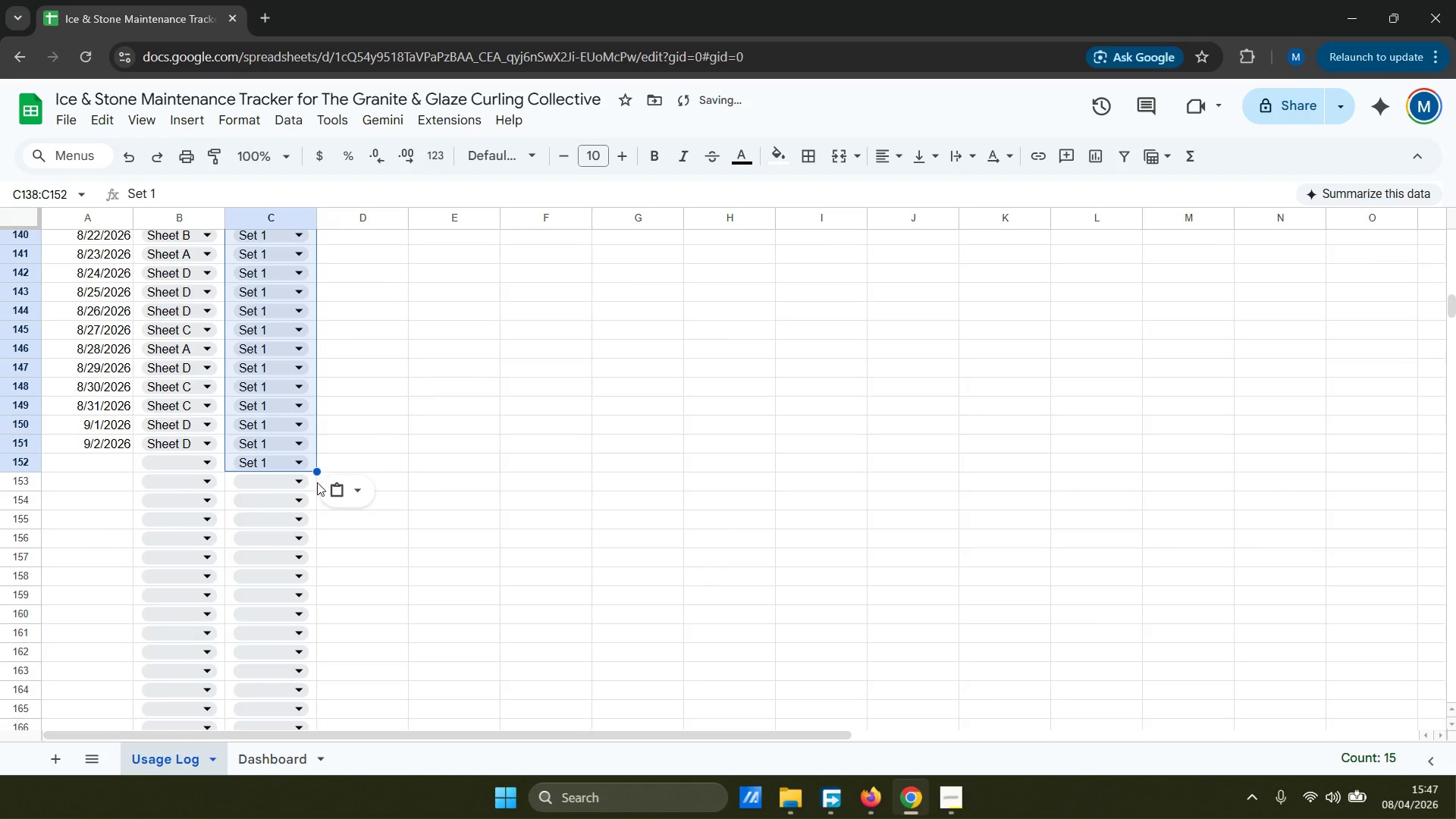 
left_click([312, 484])
 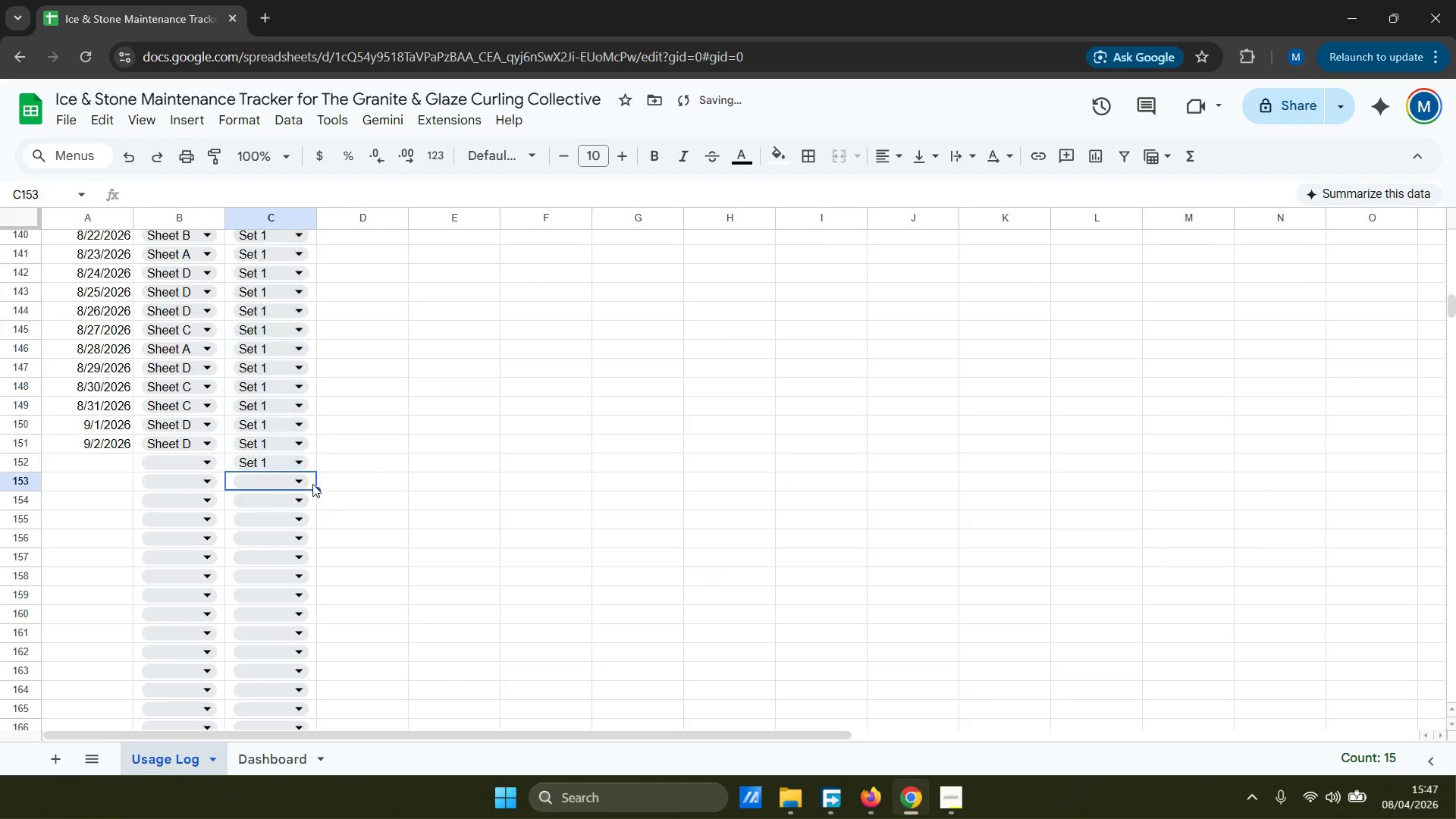 
key(Control+ControlLeft)
 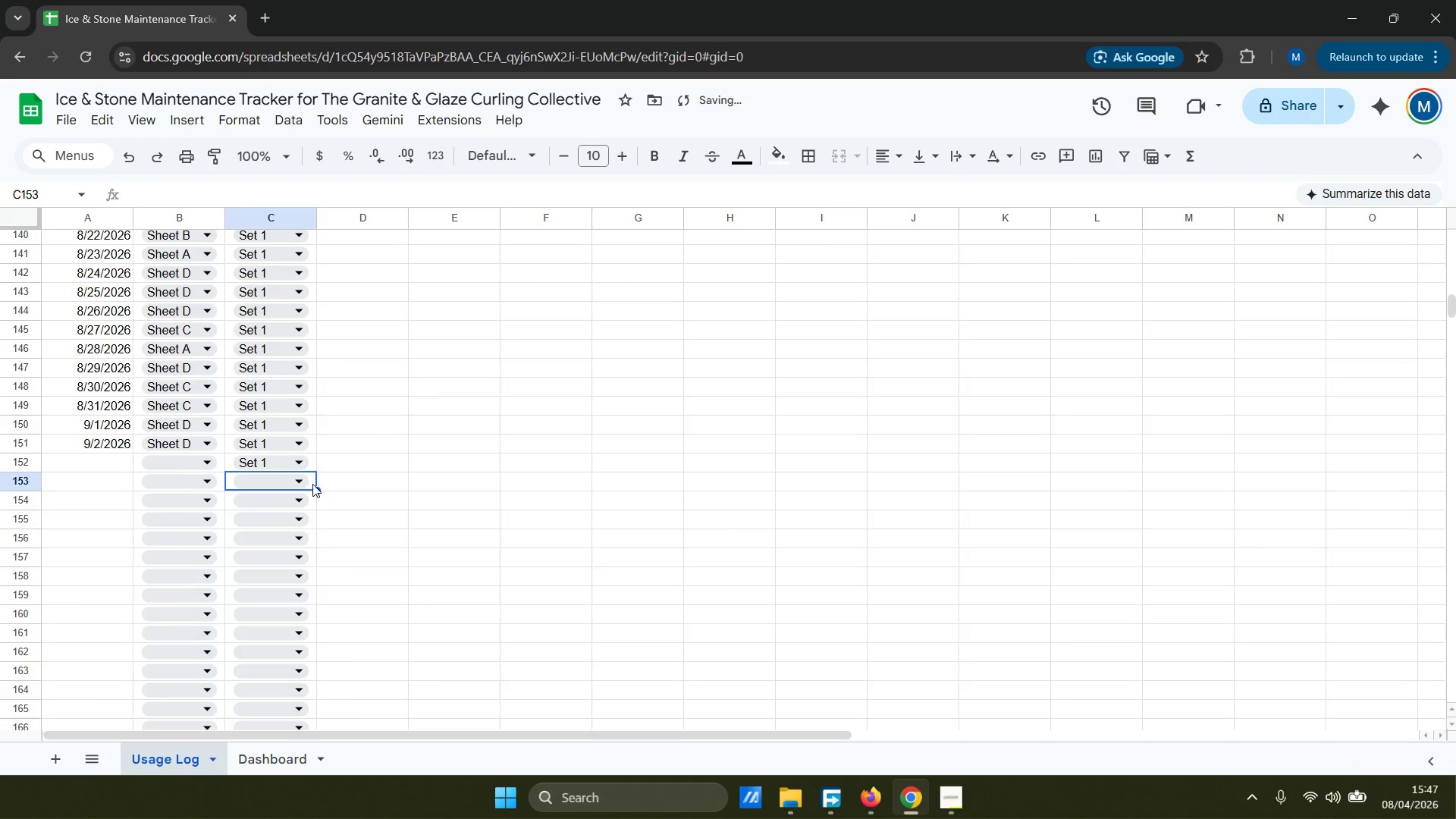 
key(Control+V)
 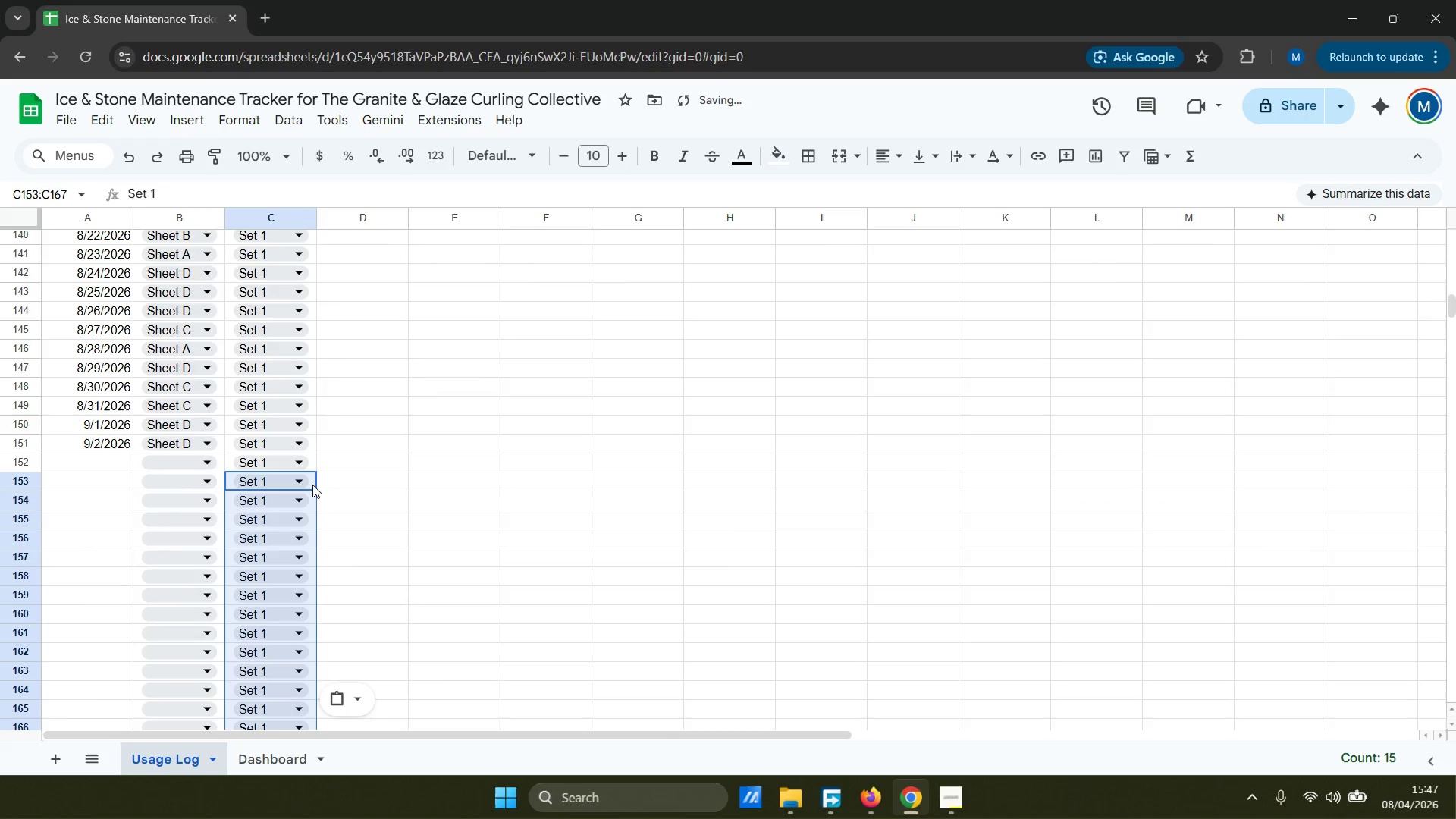 
scroll: coordinate [313, 485], scroll_direction: down, amount: 2.0
 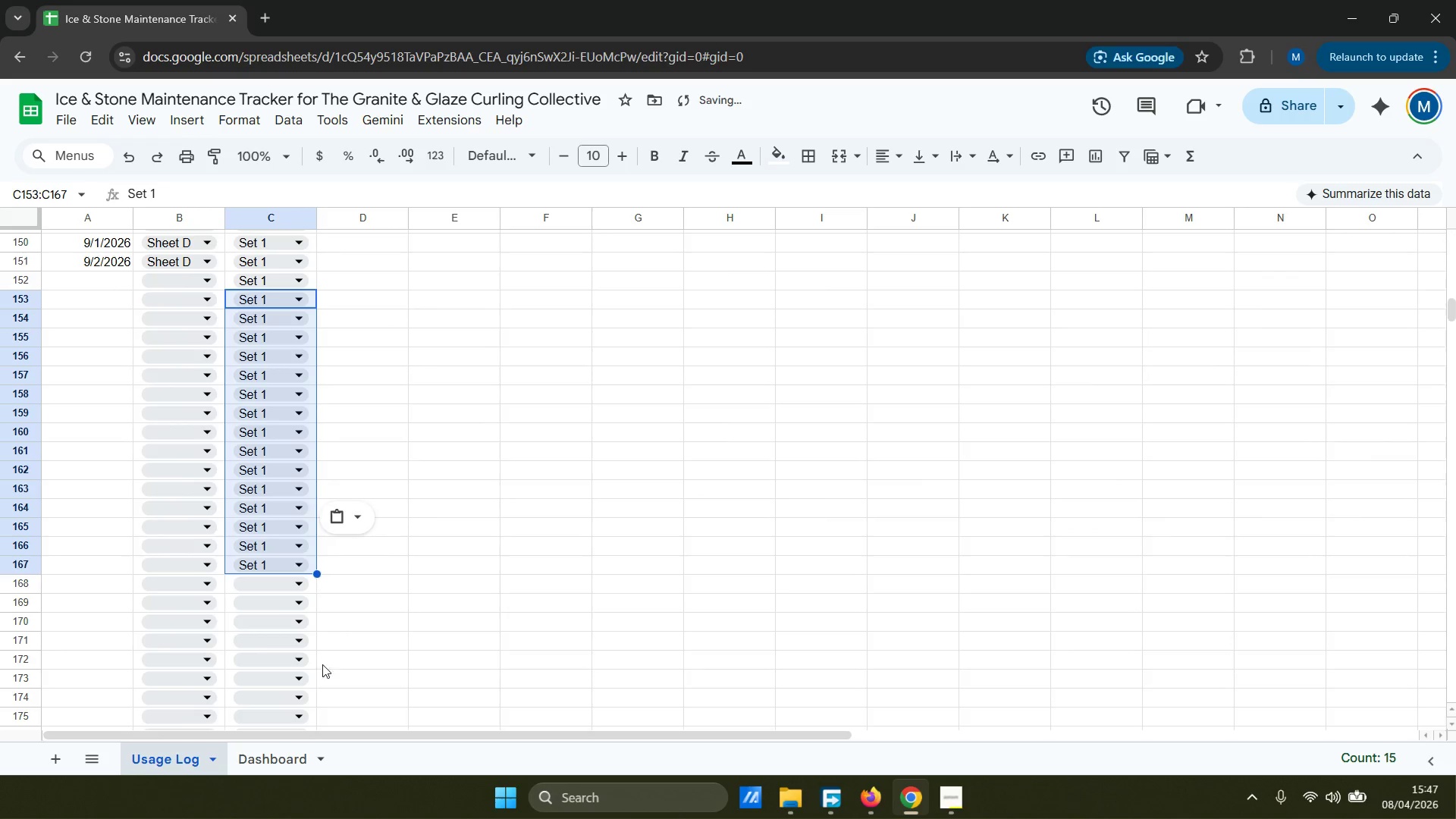 
left_click([285, 758])
 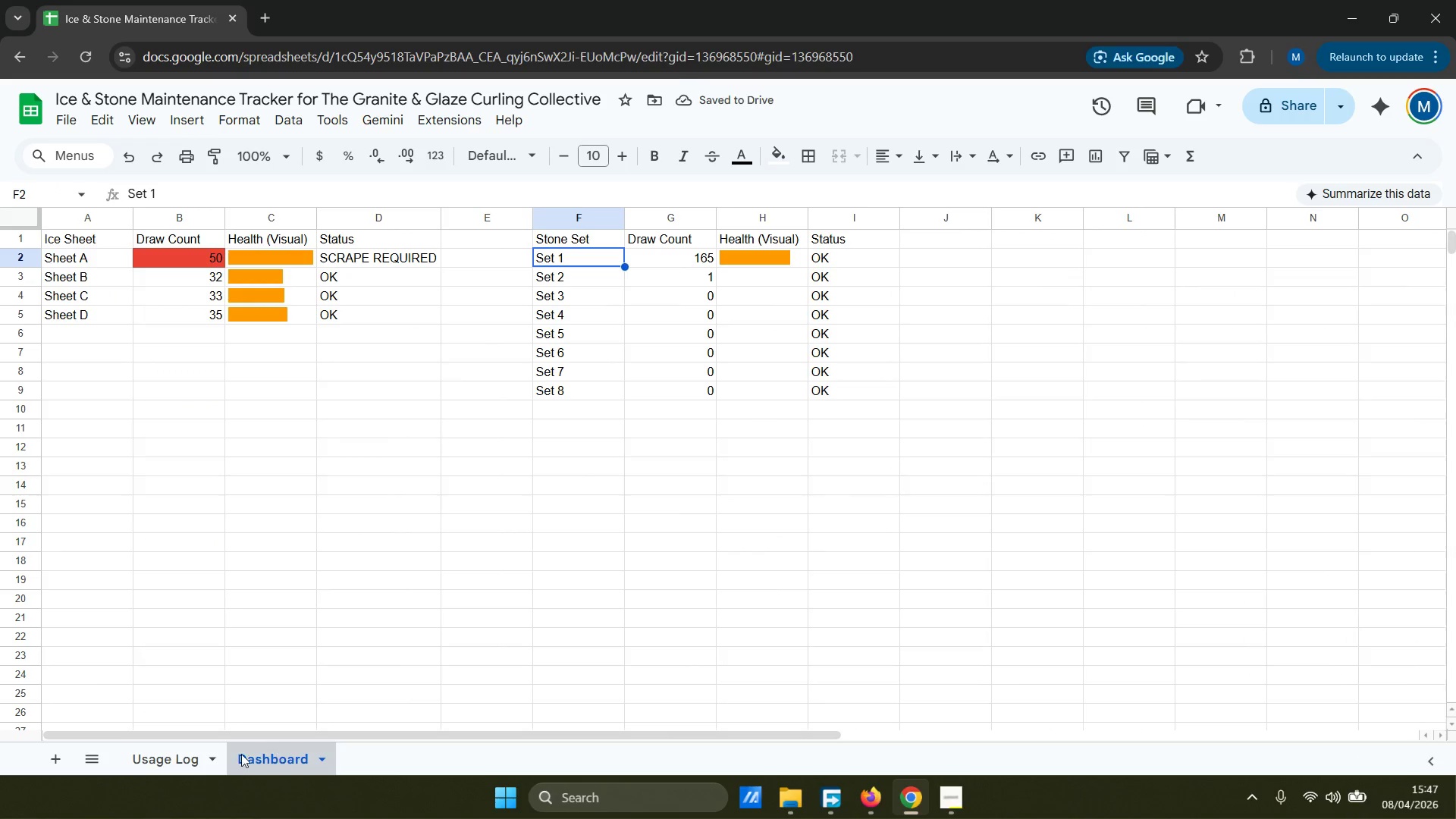 
left_click([171, 761])
 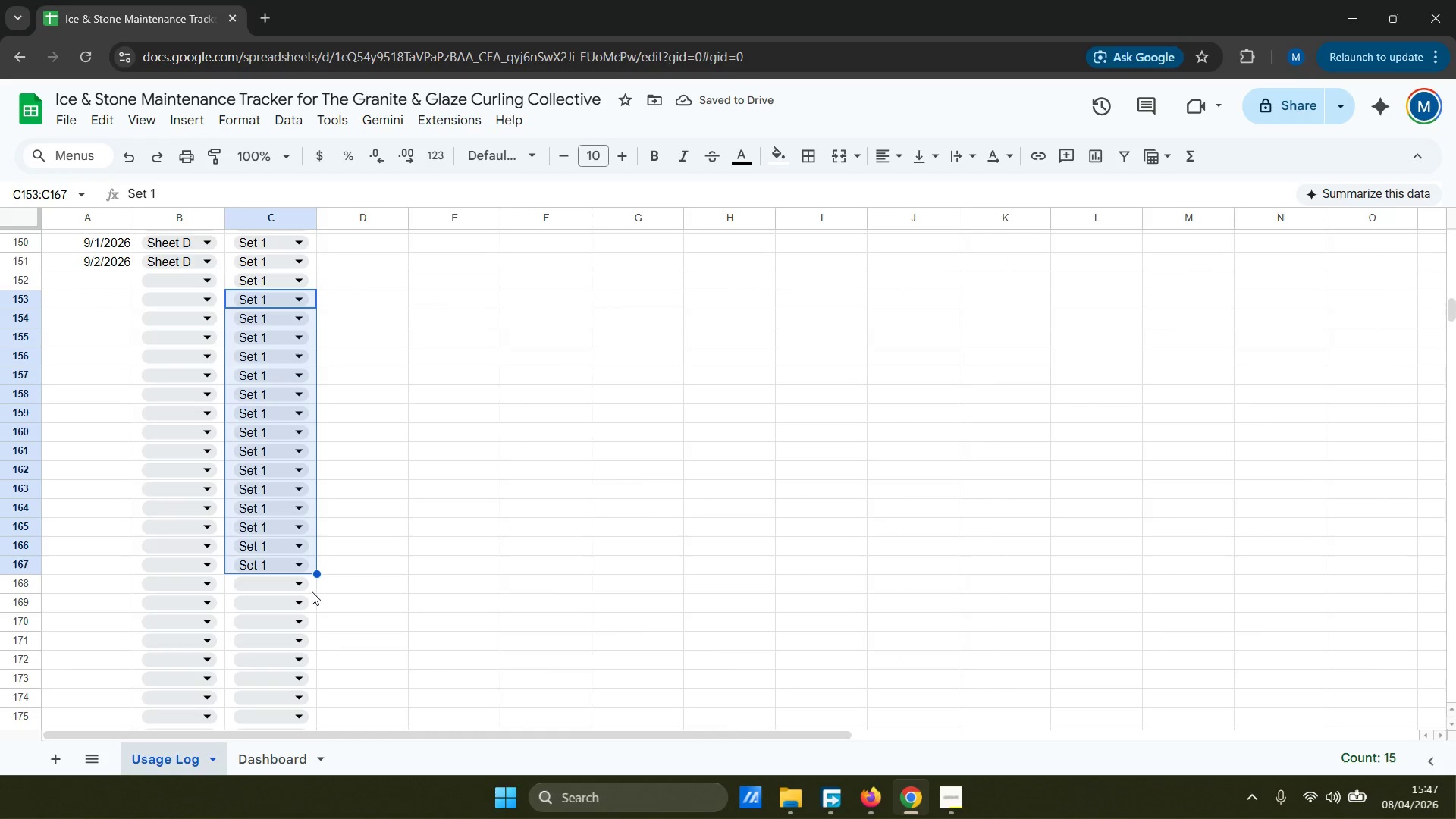 
key(Control+ControlLeft)
 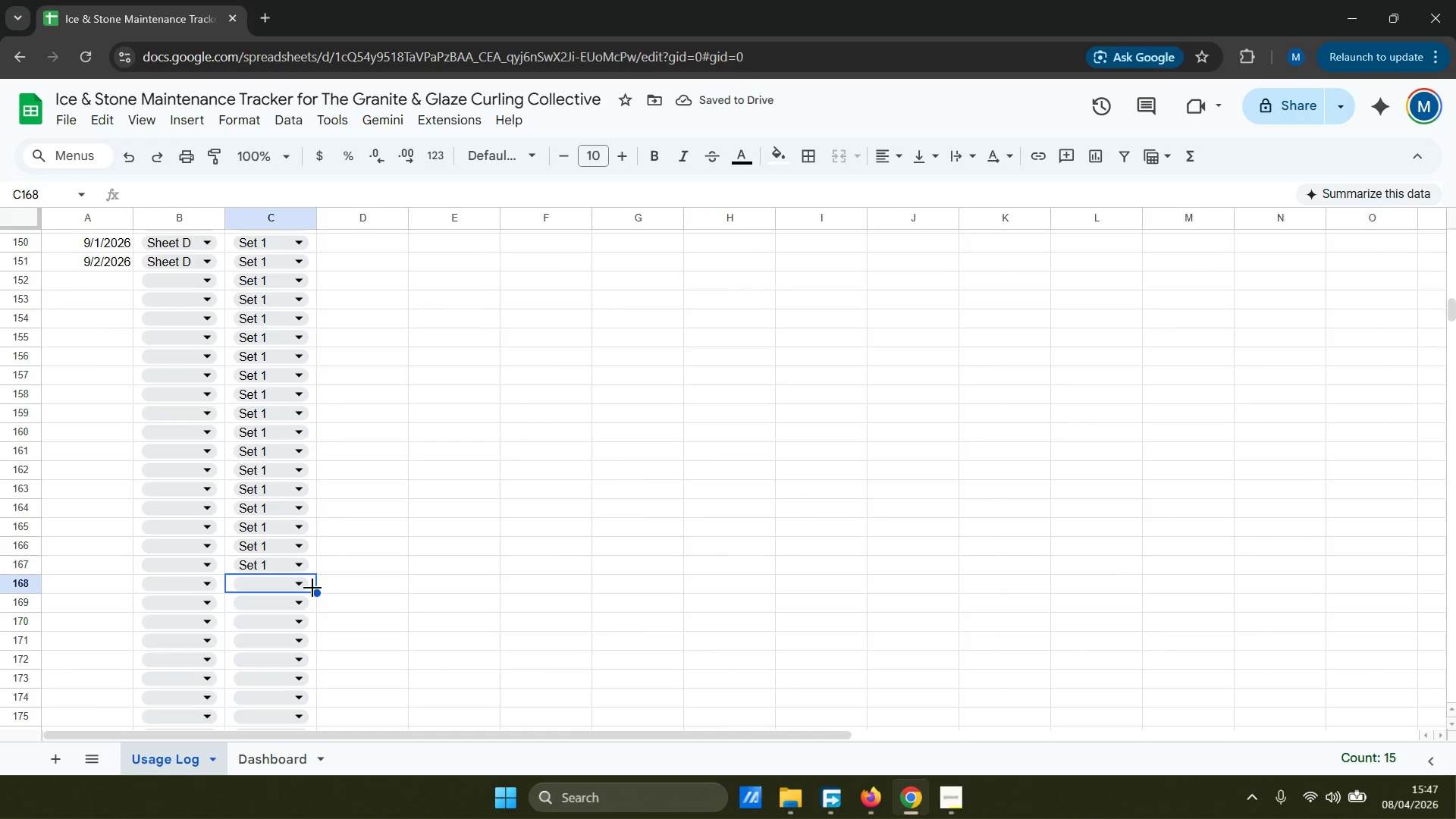 
key(Control+V)
 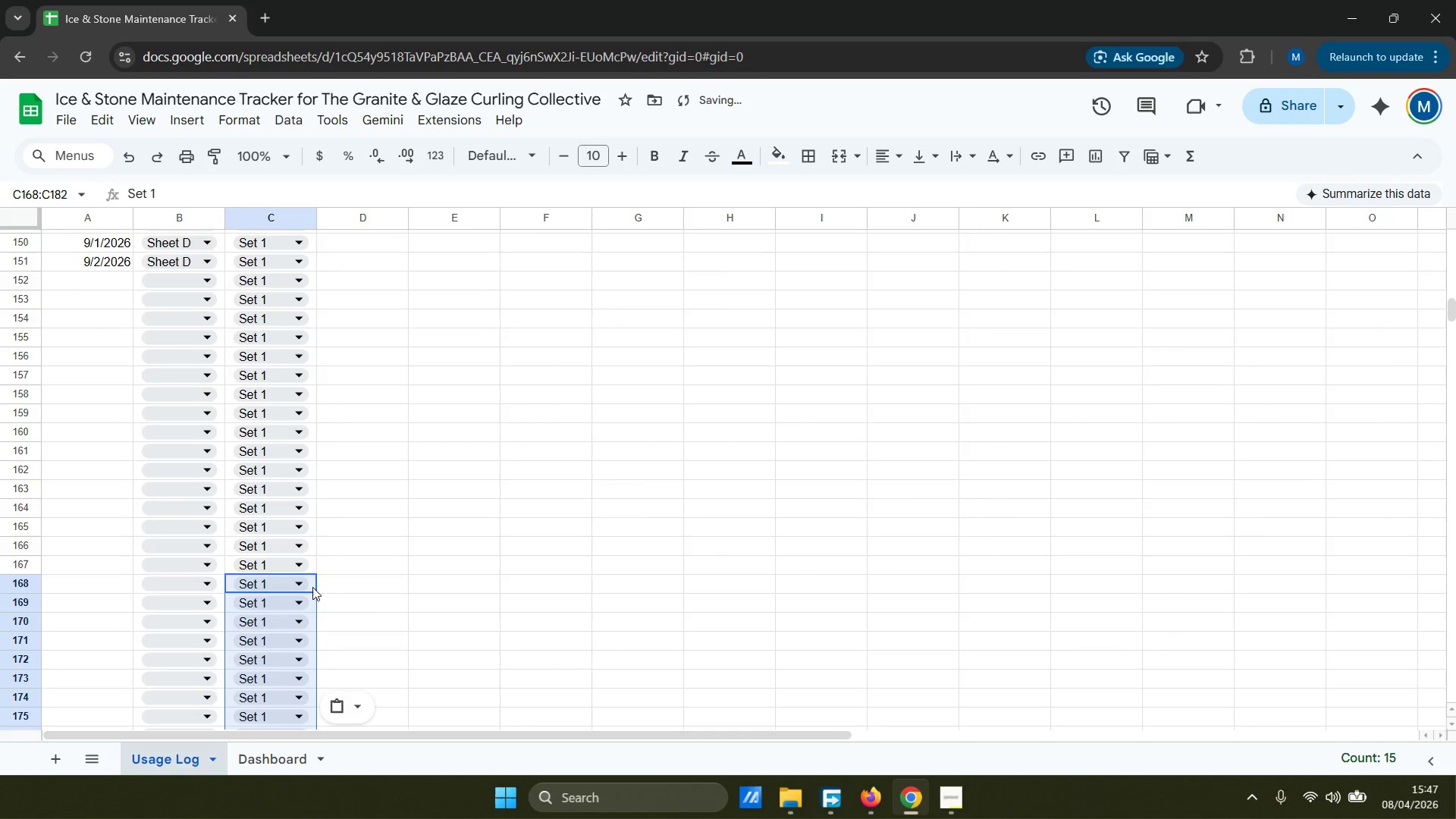 
scroll: coordinate [312, 587], scroll_direction: down, amount: 3.0
 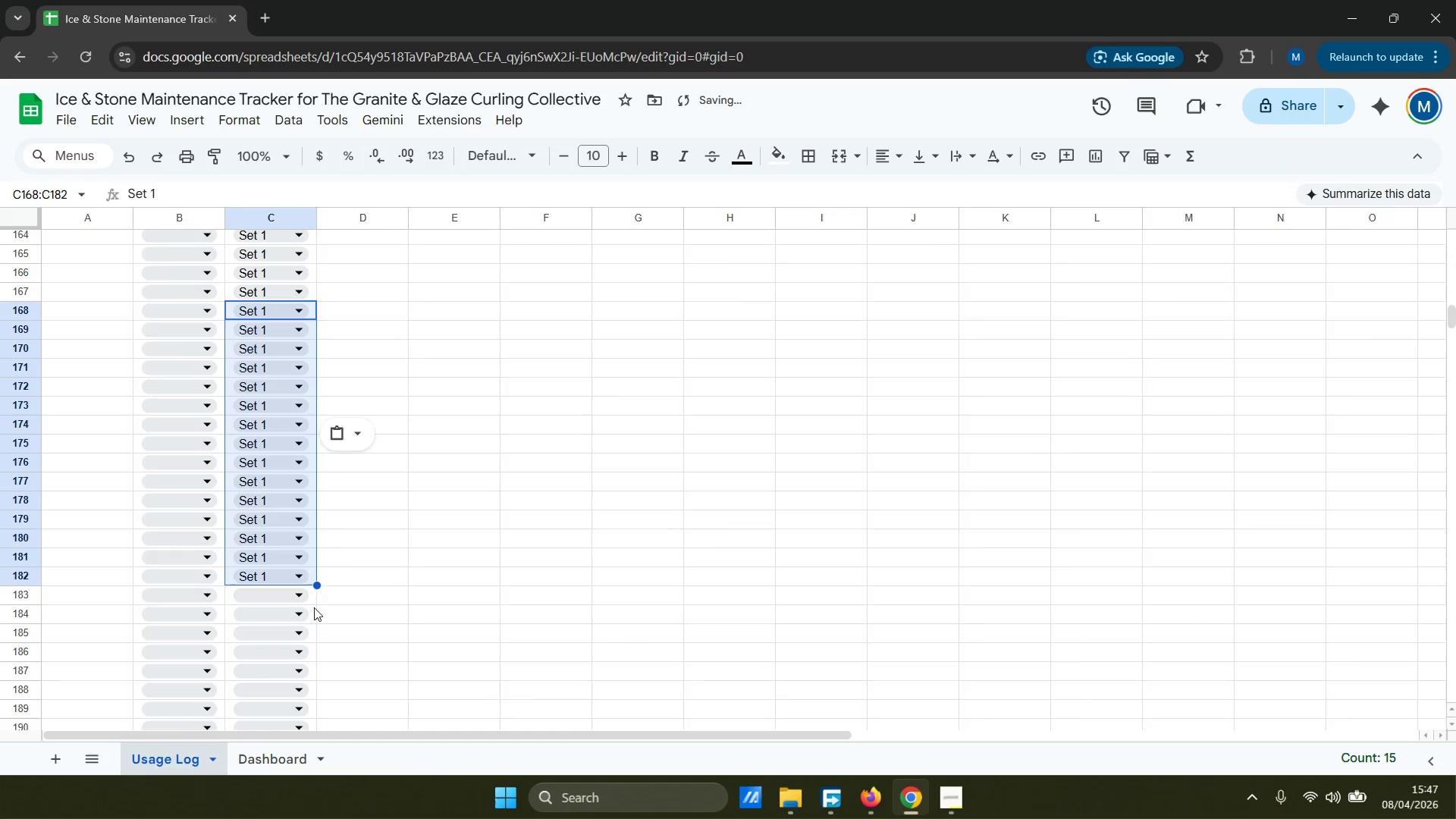 
left_click([315, 598])
 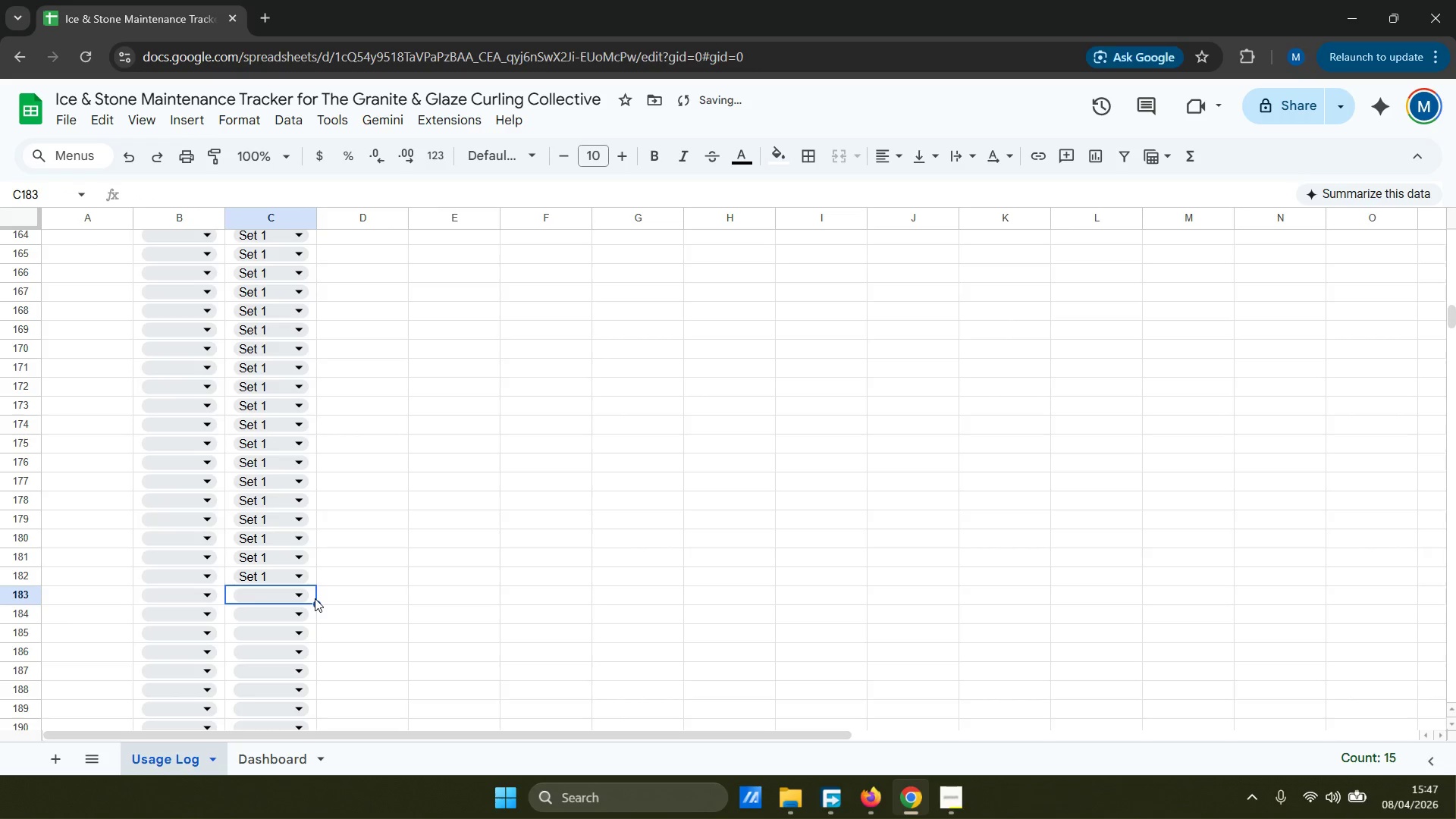 
key(Control+V)
 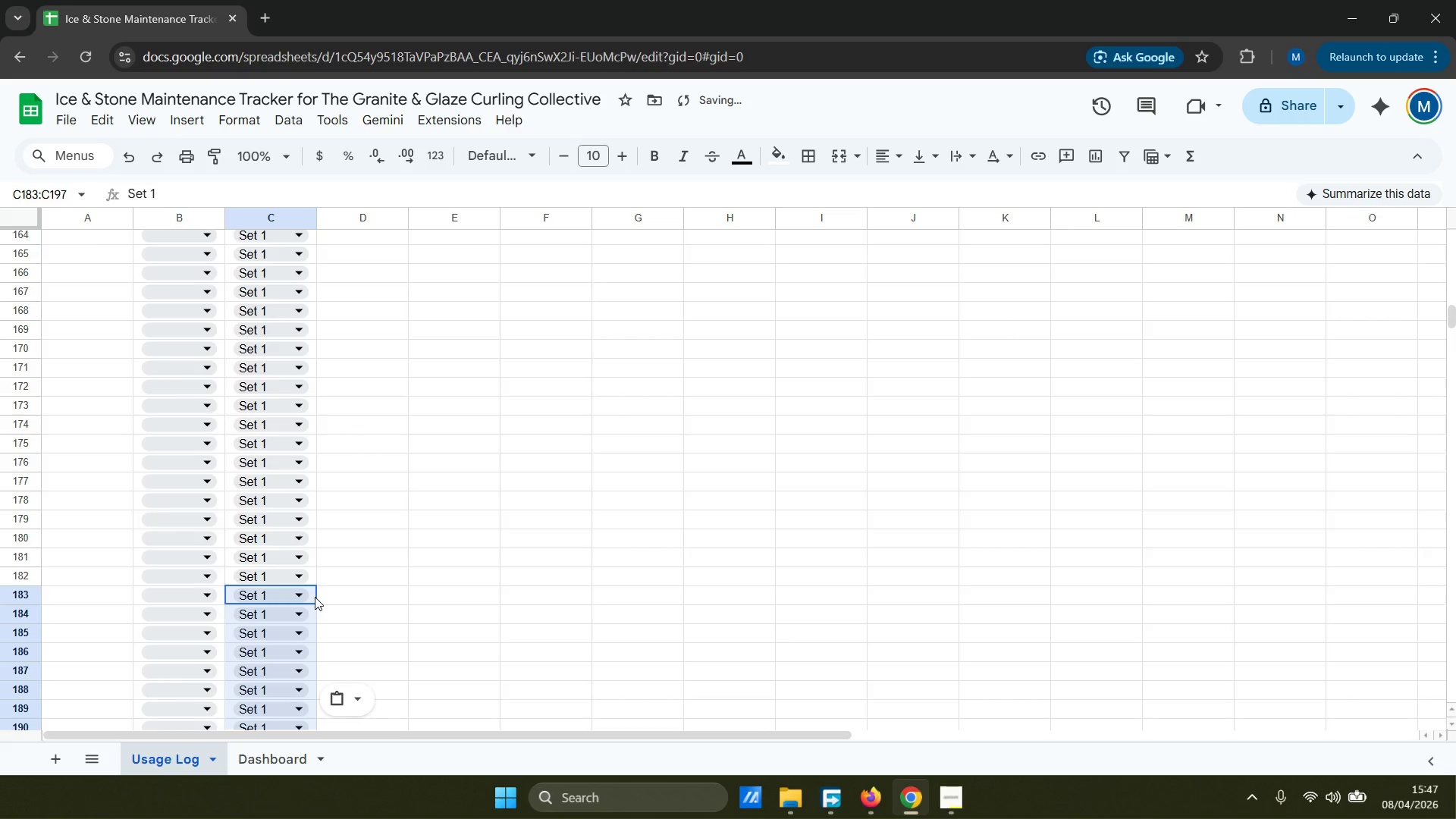 
scroll: coordinate [315, 597], scroll_direction: down, amount: 3.0
 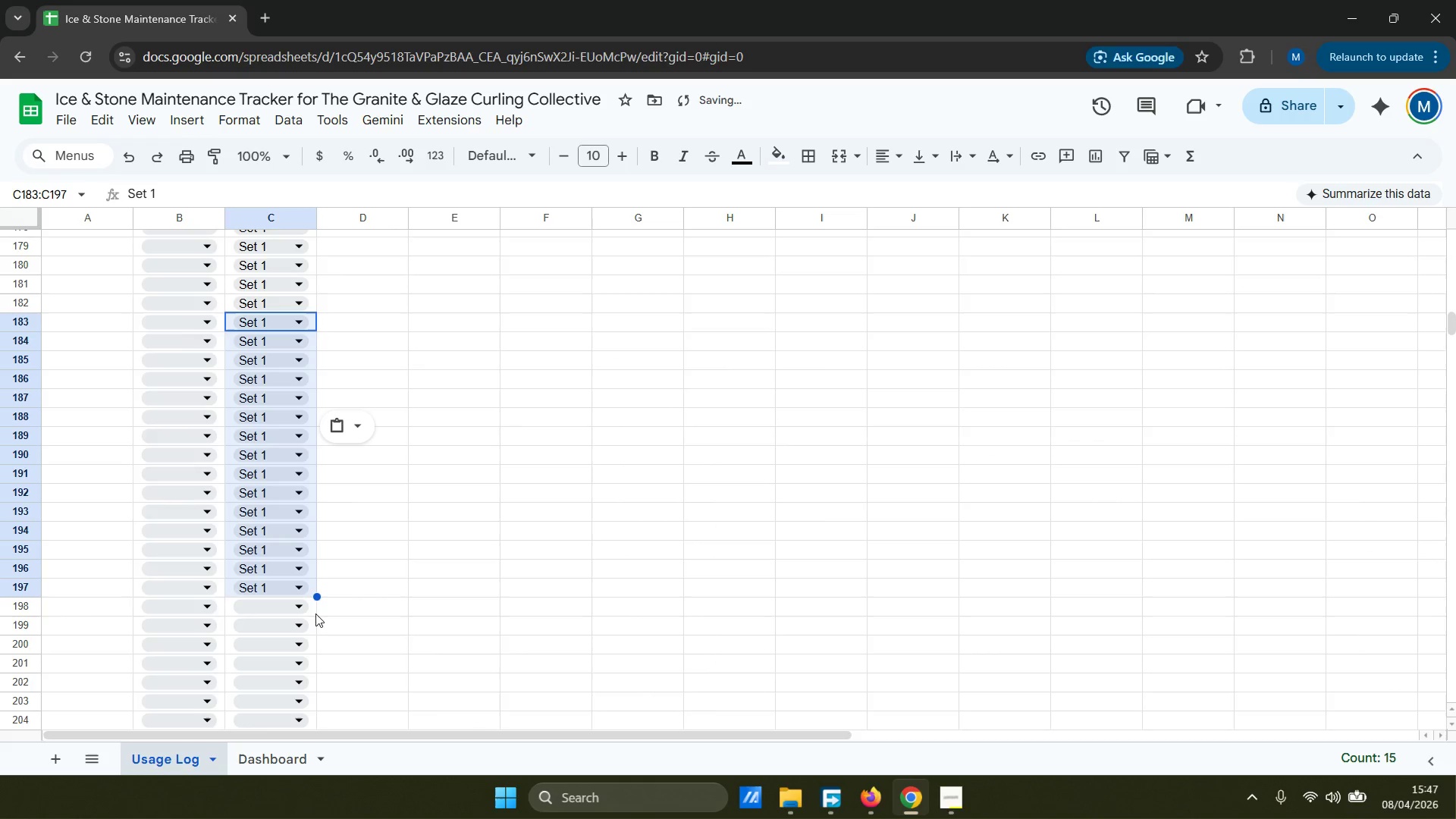 
left_click([313, 614])
 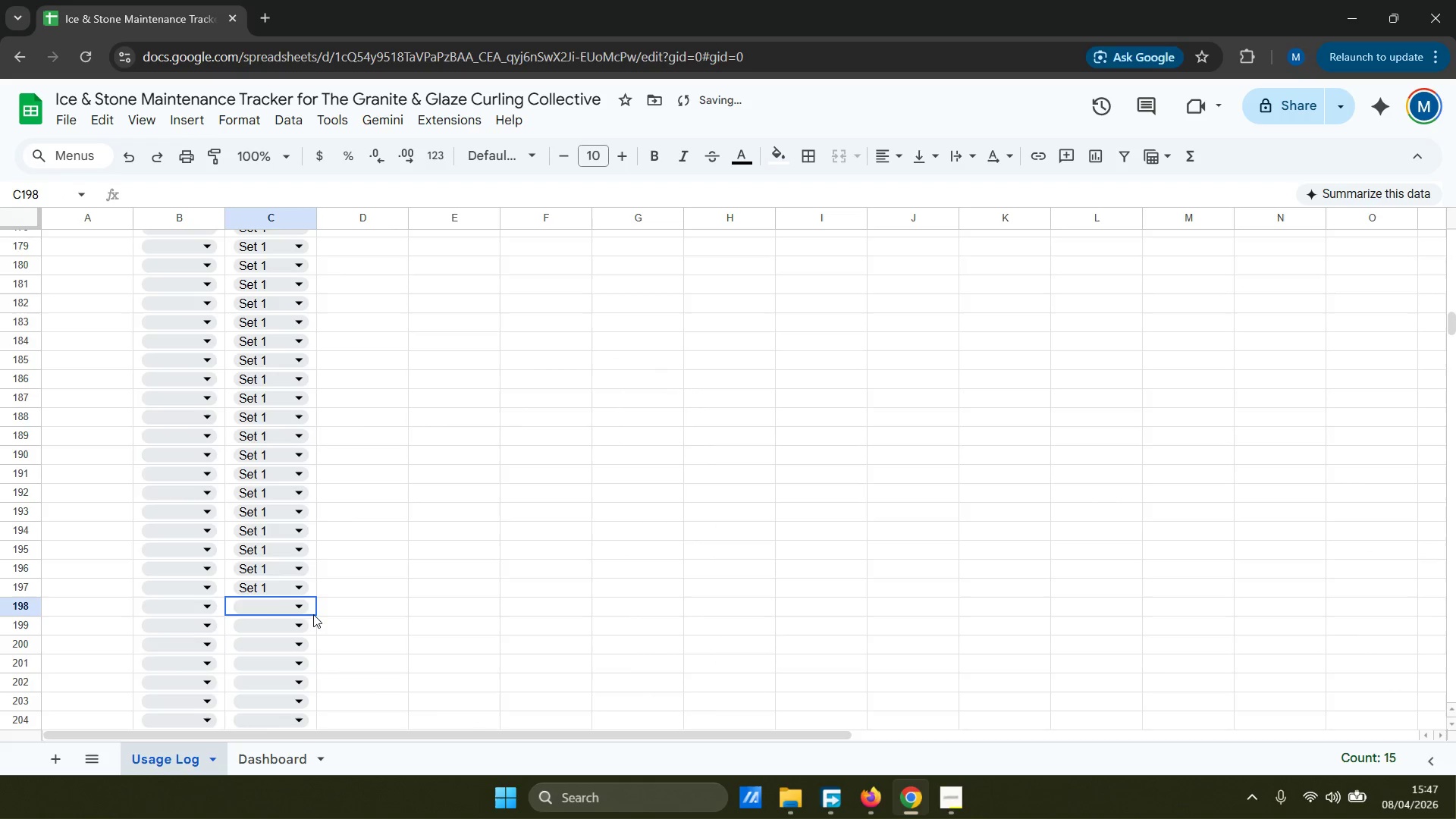 
key(Control+ControlLeft)
 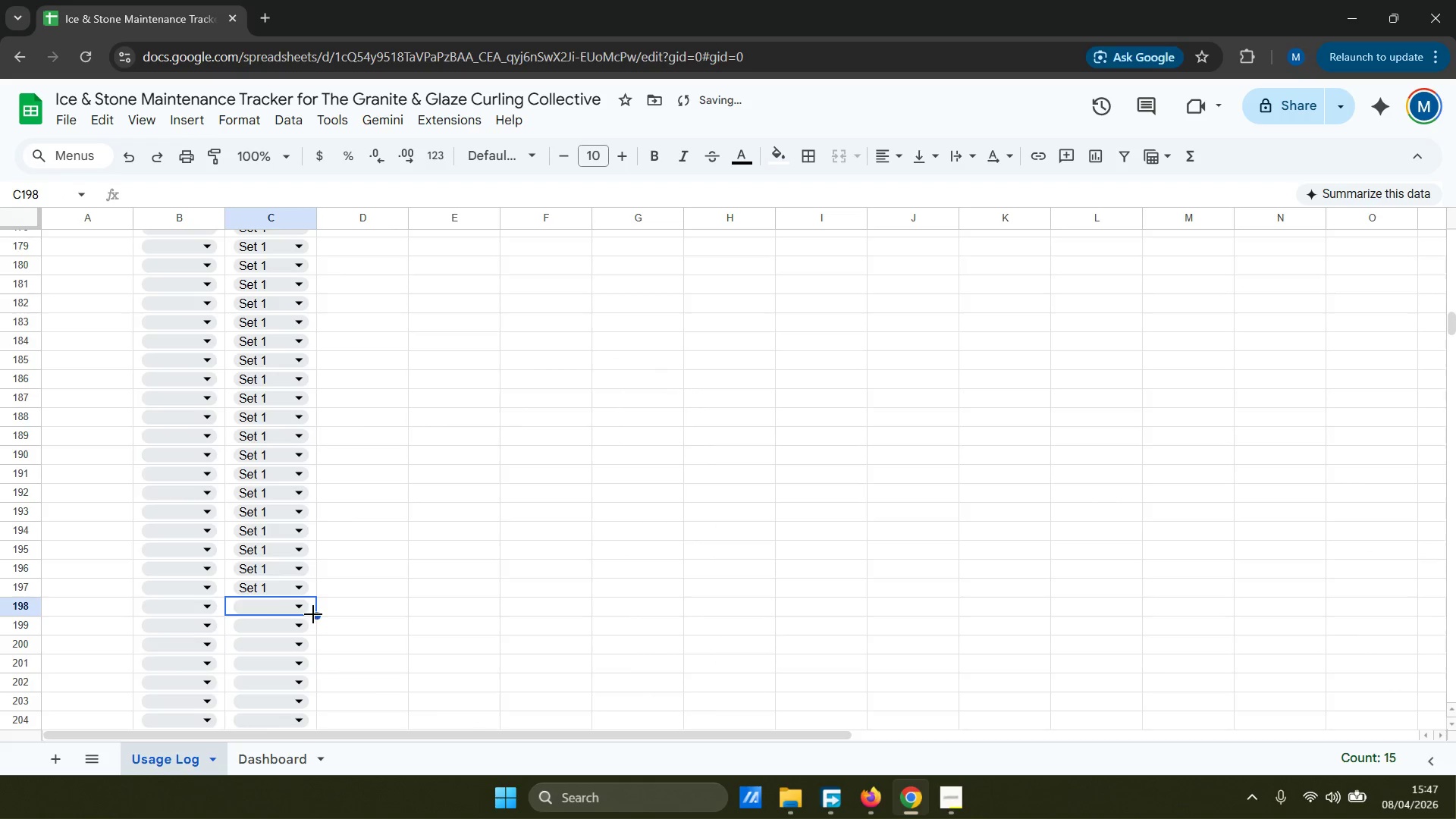 
key(Control+V)
 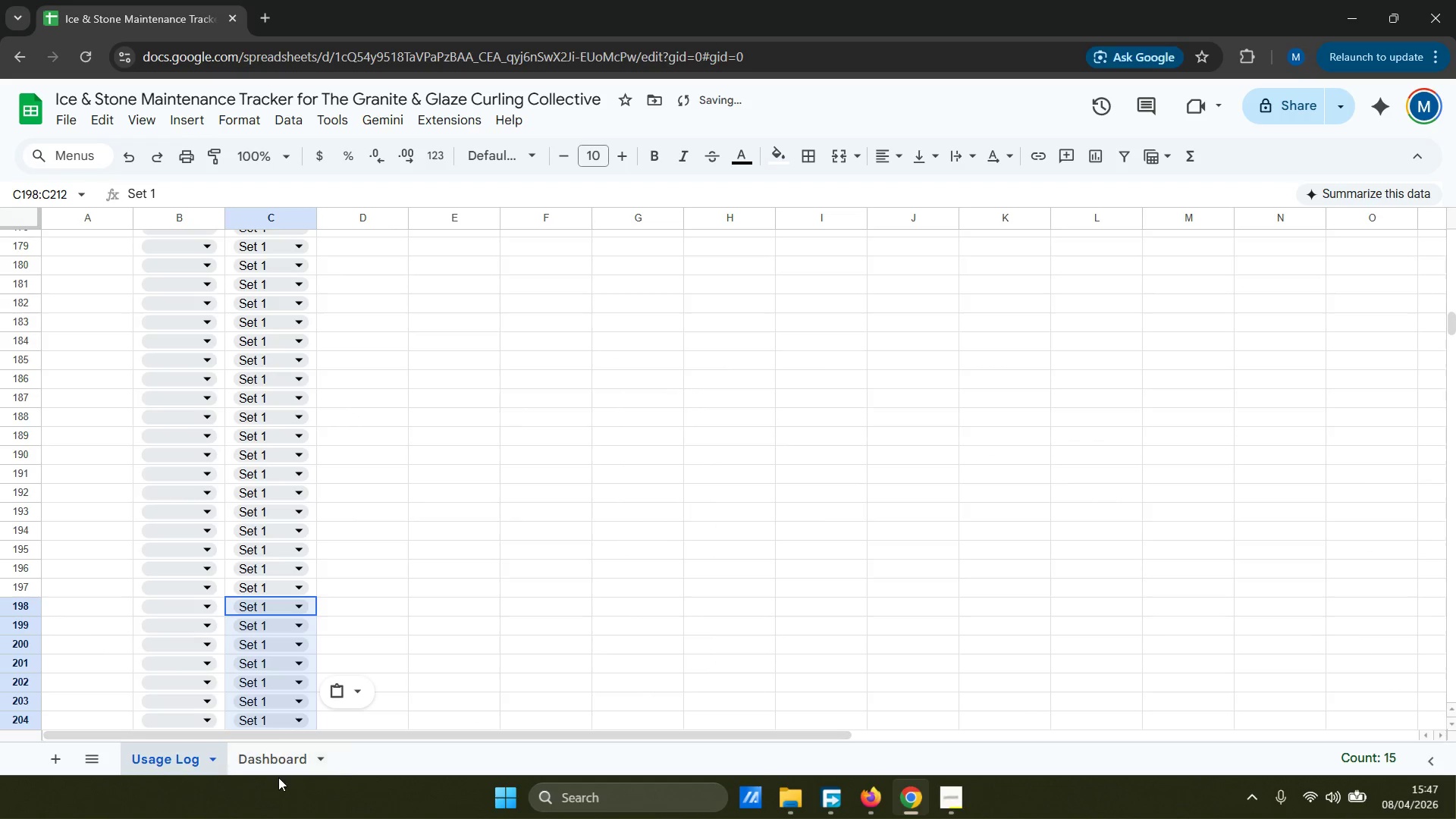 
left_click([278, 768])
 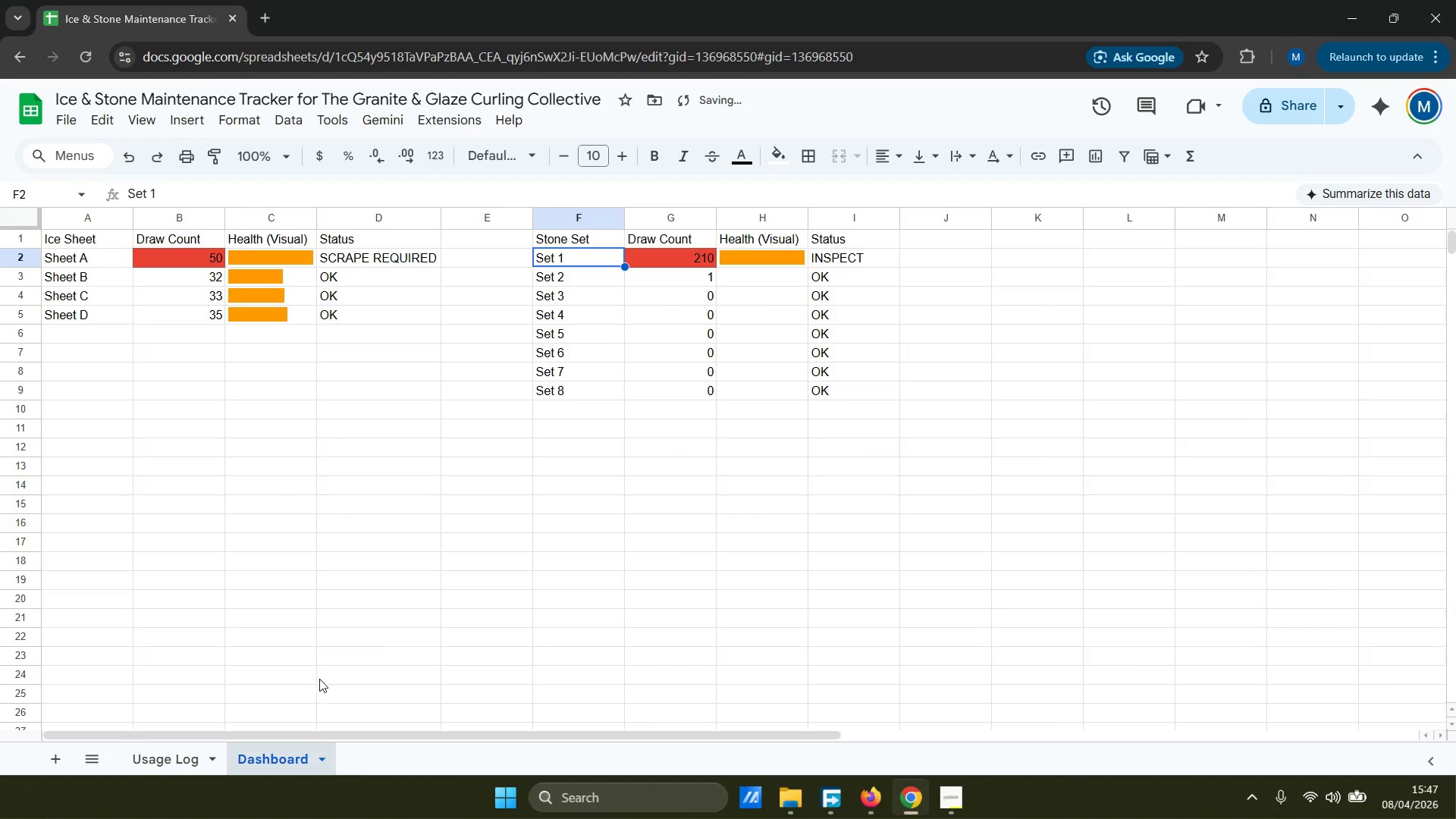 
mouse_move([177, 740])
 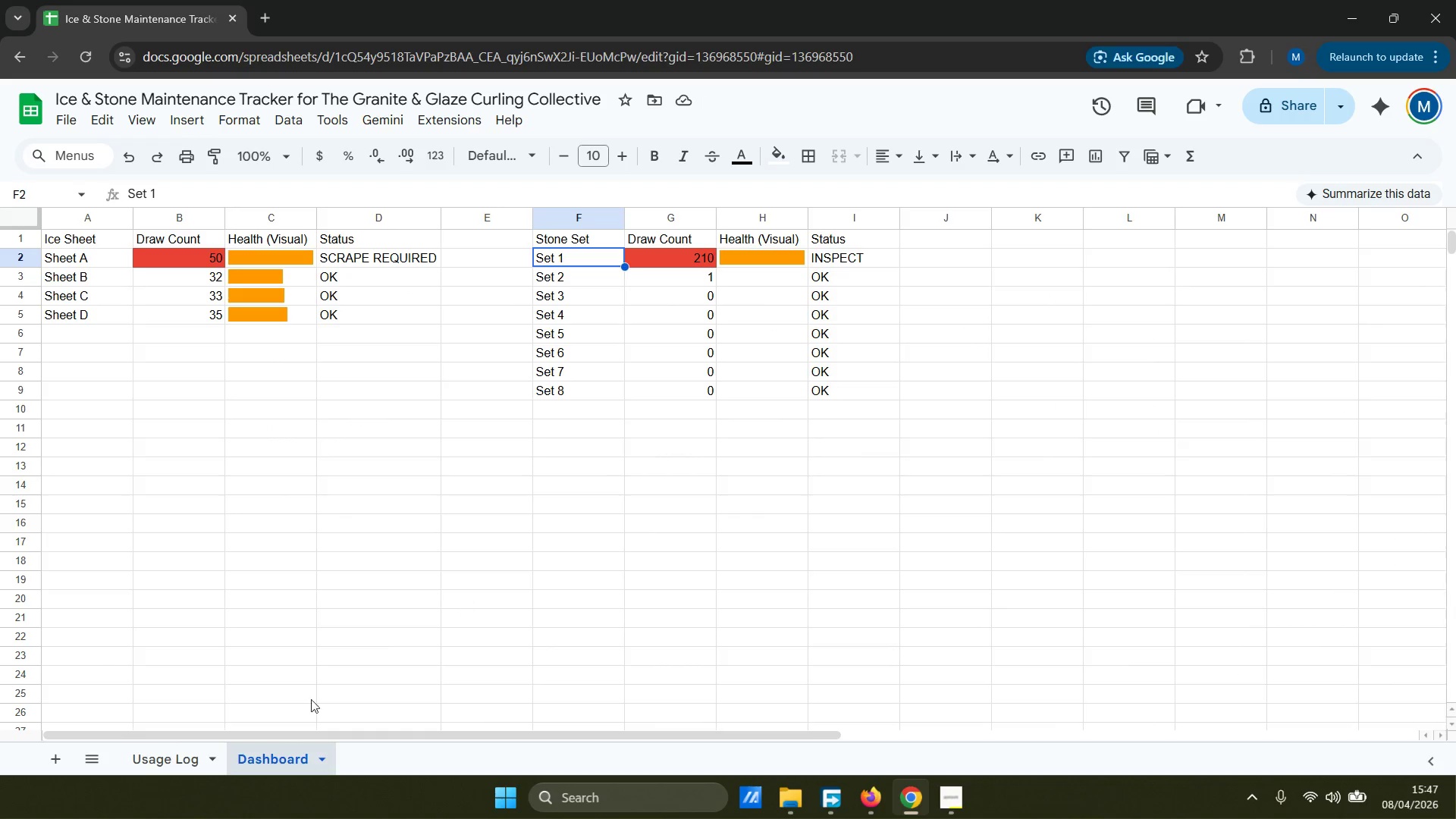 
mouse_move([199, 749])
 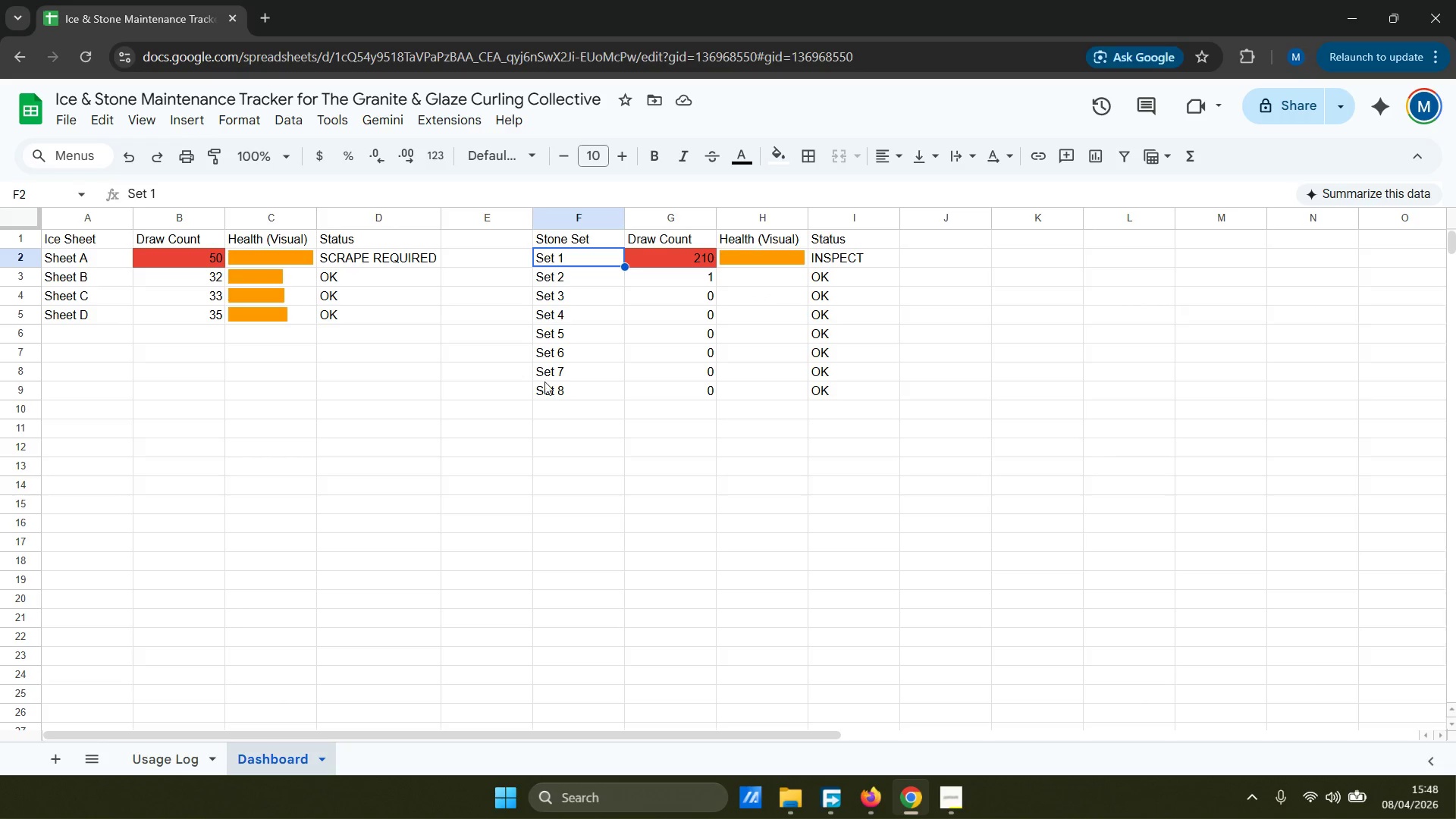 
wait(7.27)
 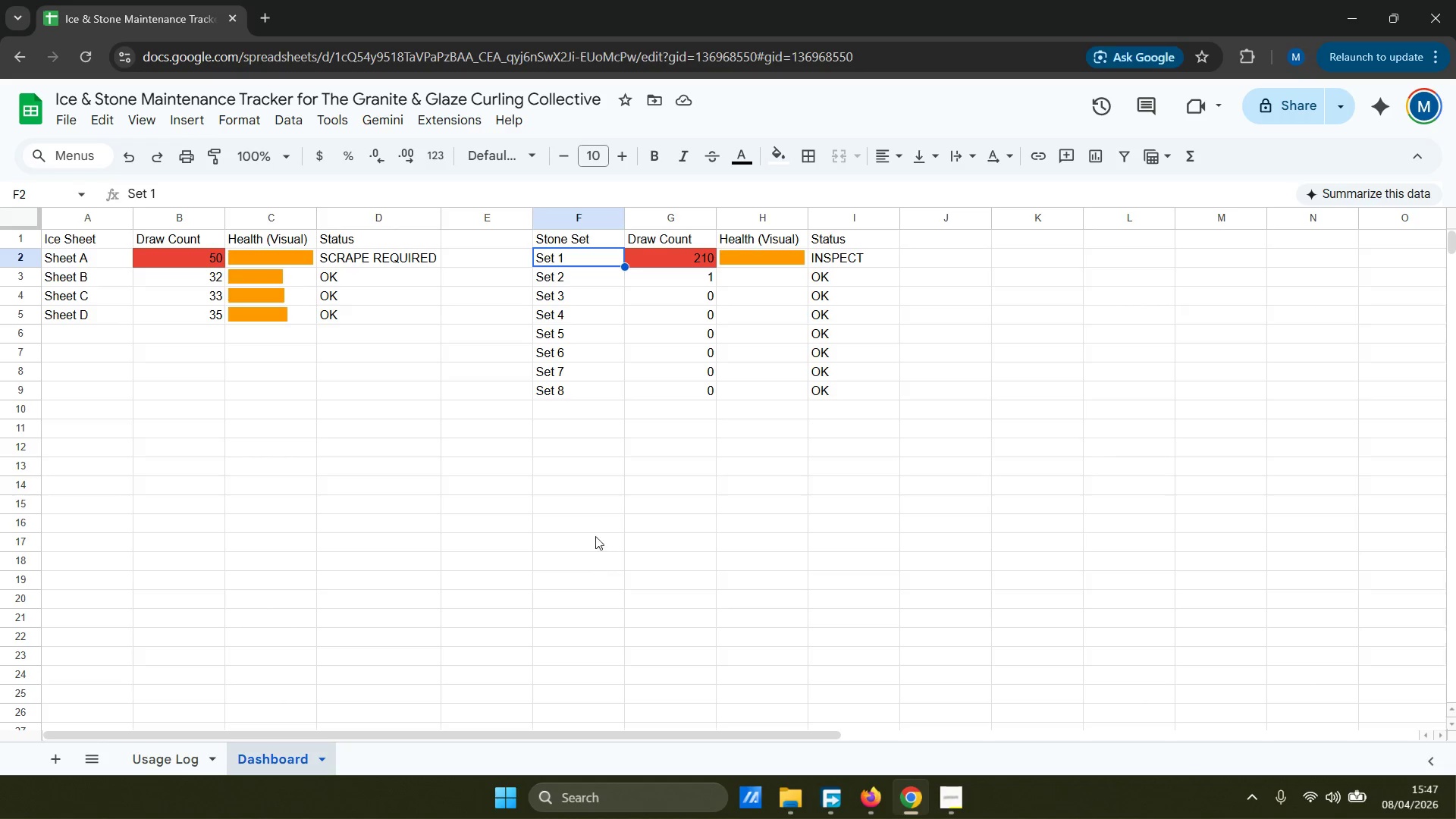 
double_click([962, 807])